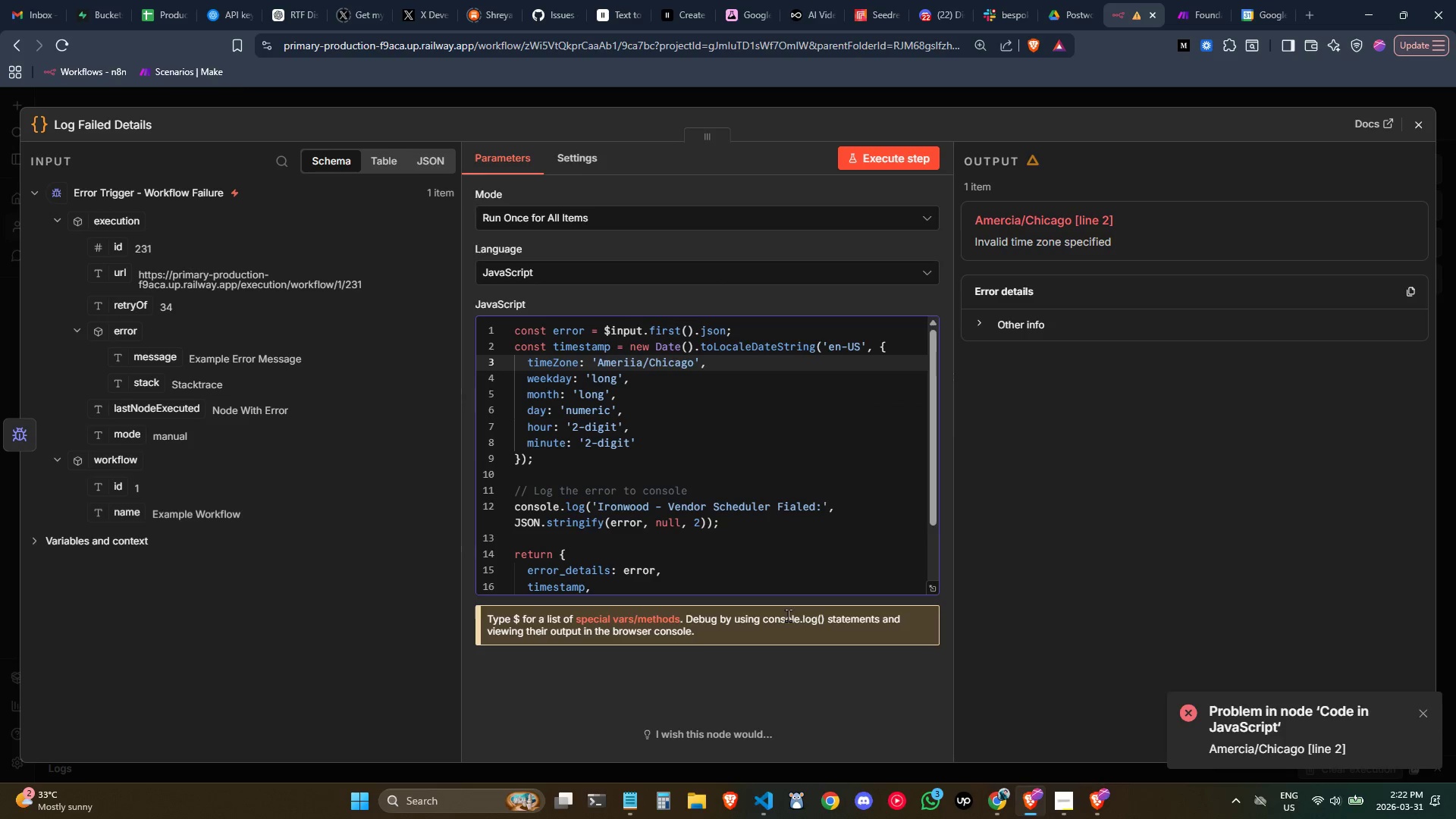 
key(ArrowRight)
 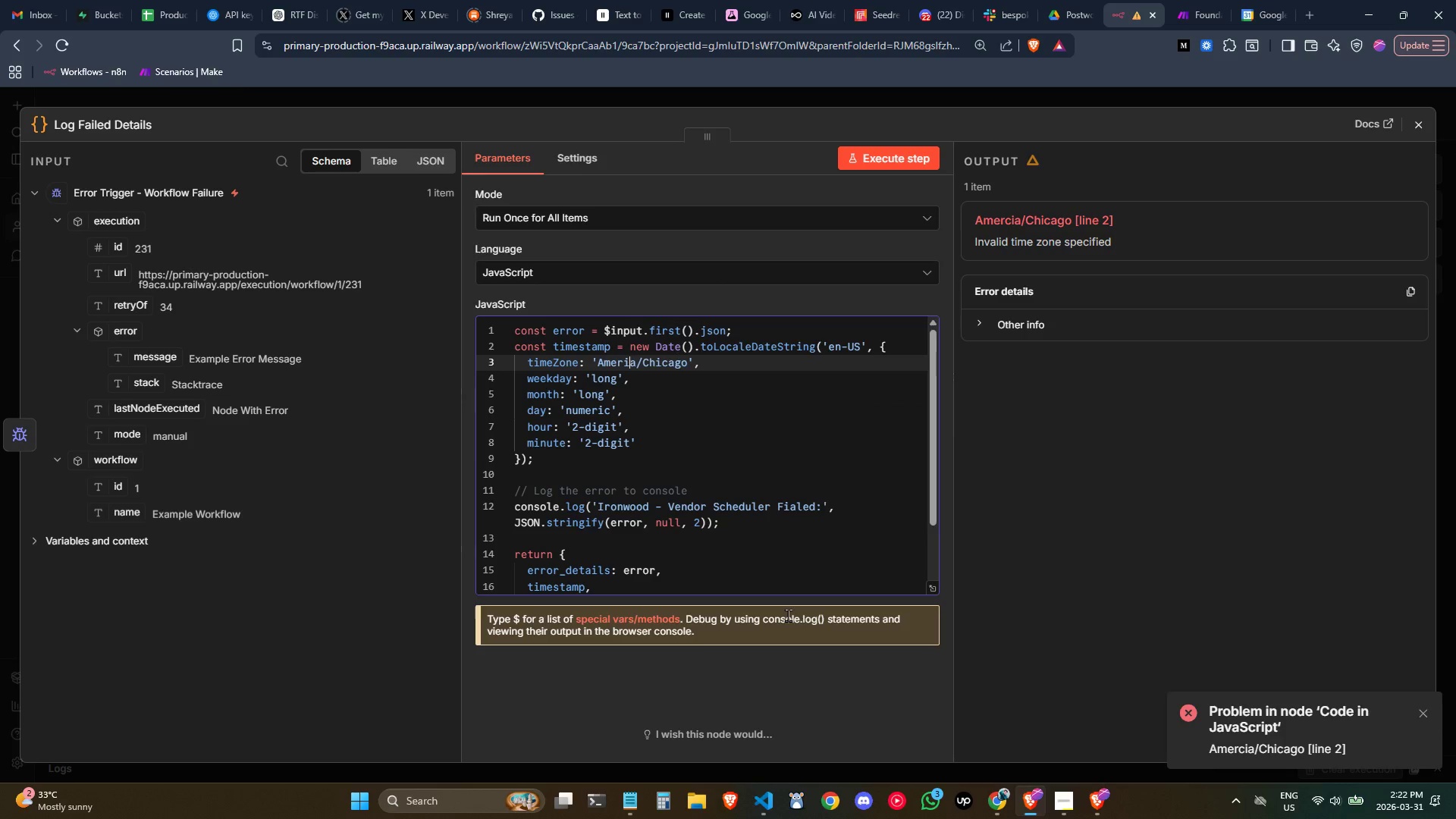 
key(Backspace)
 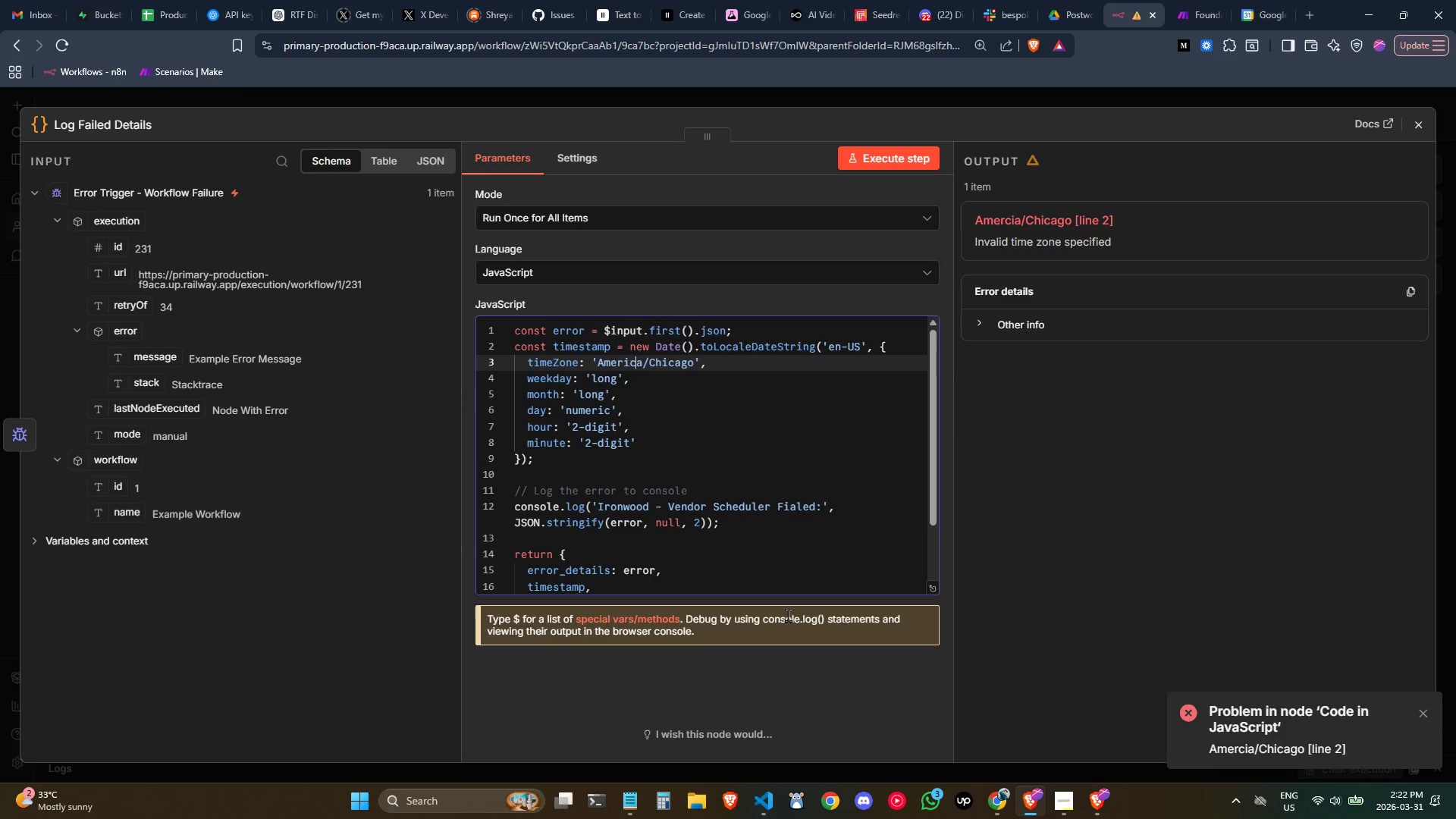 
key(C)
 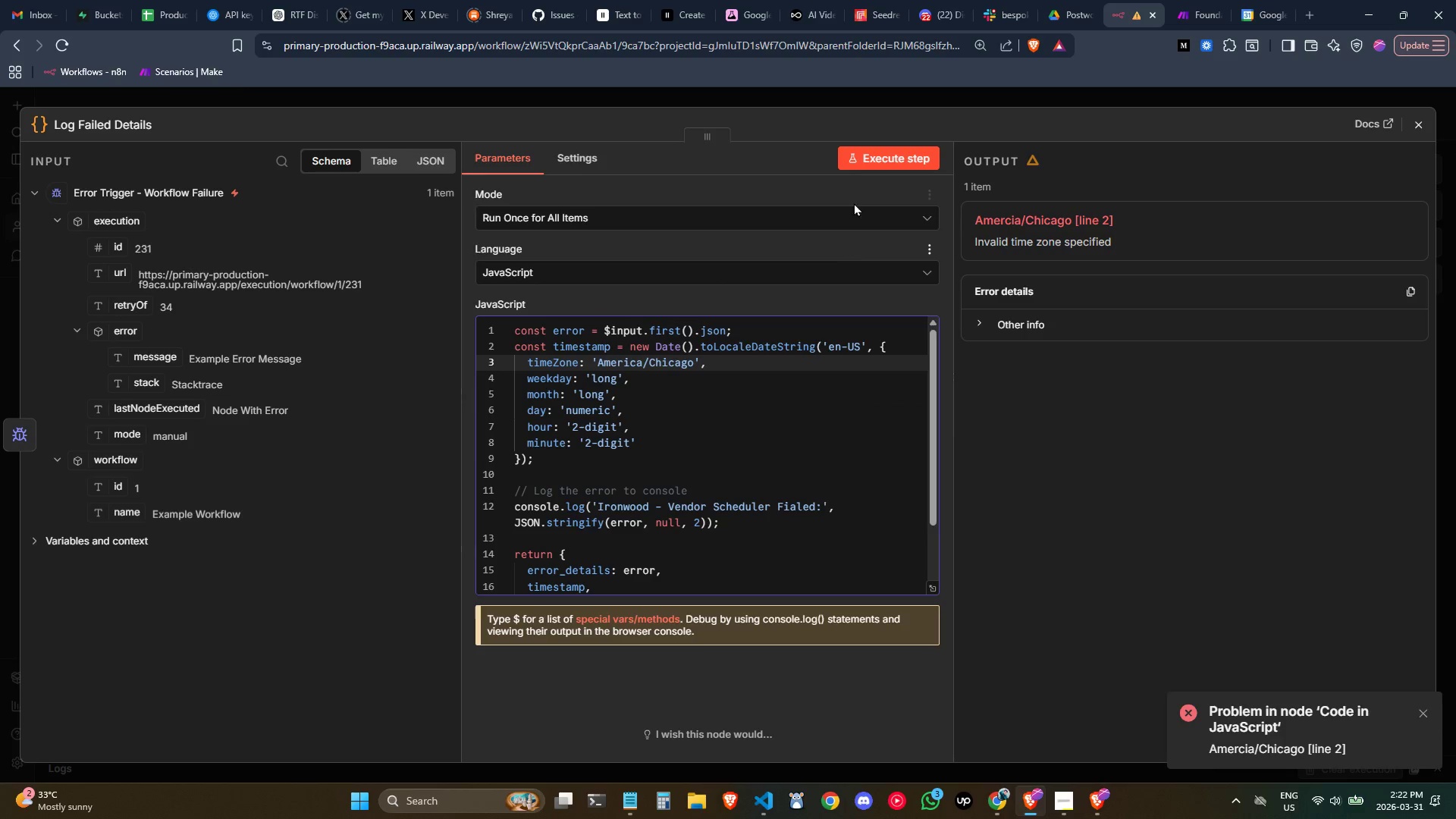 
left_click([861, 159])
 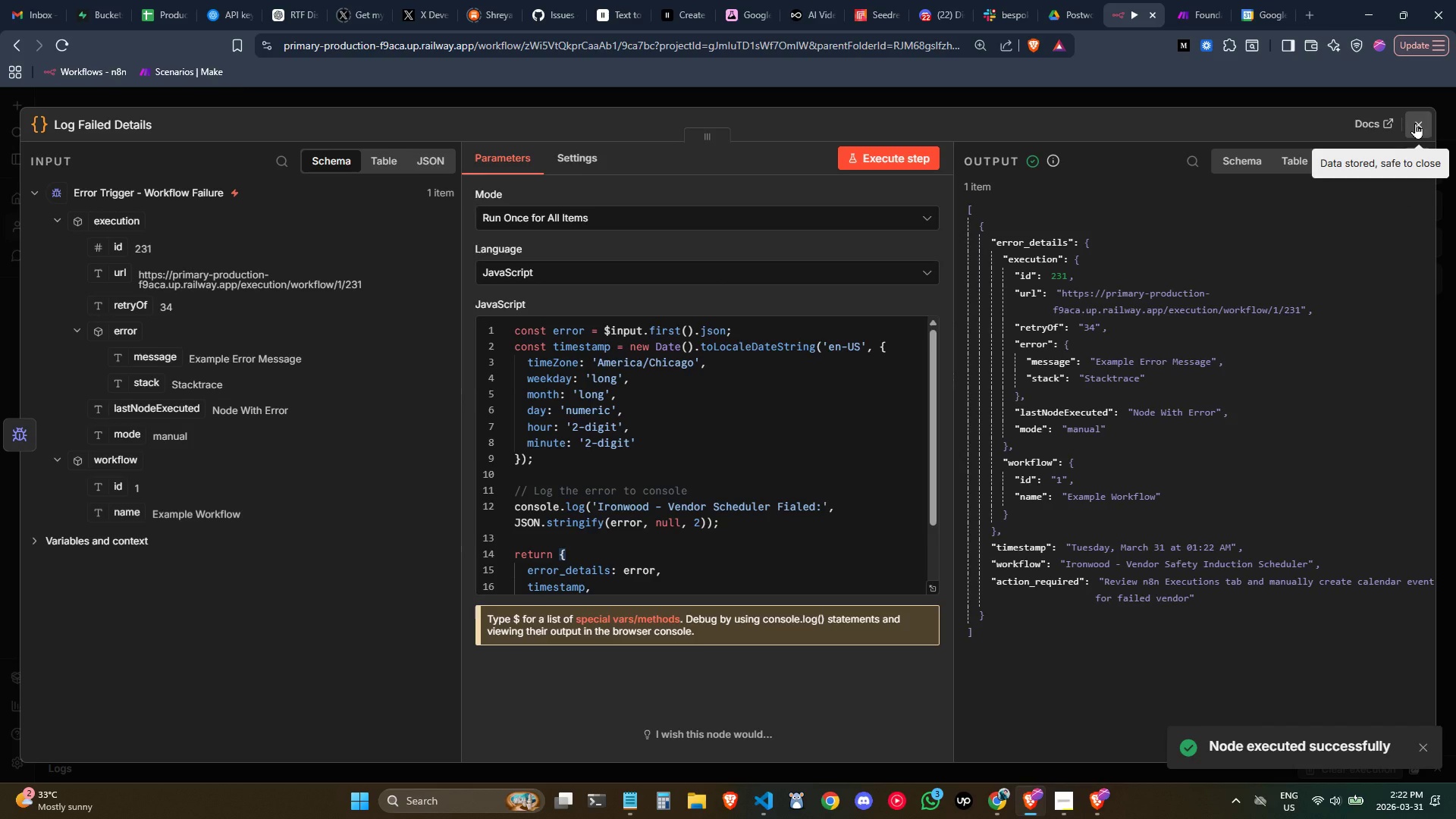 
left_click([1415, 123])
 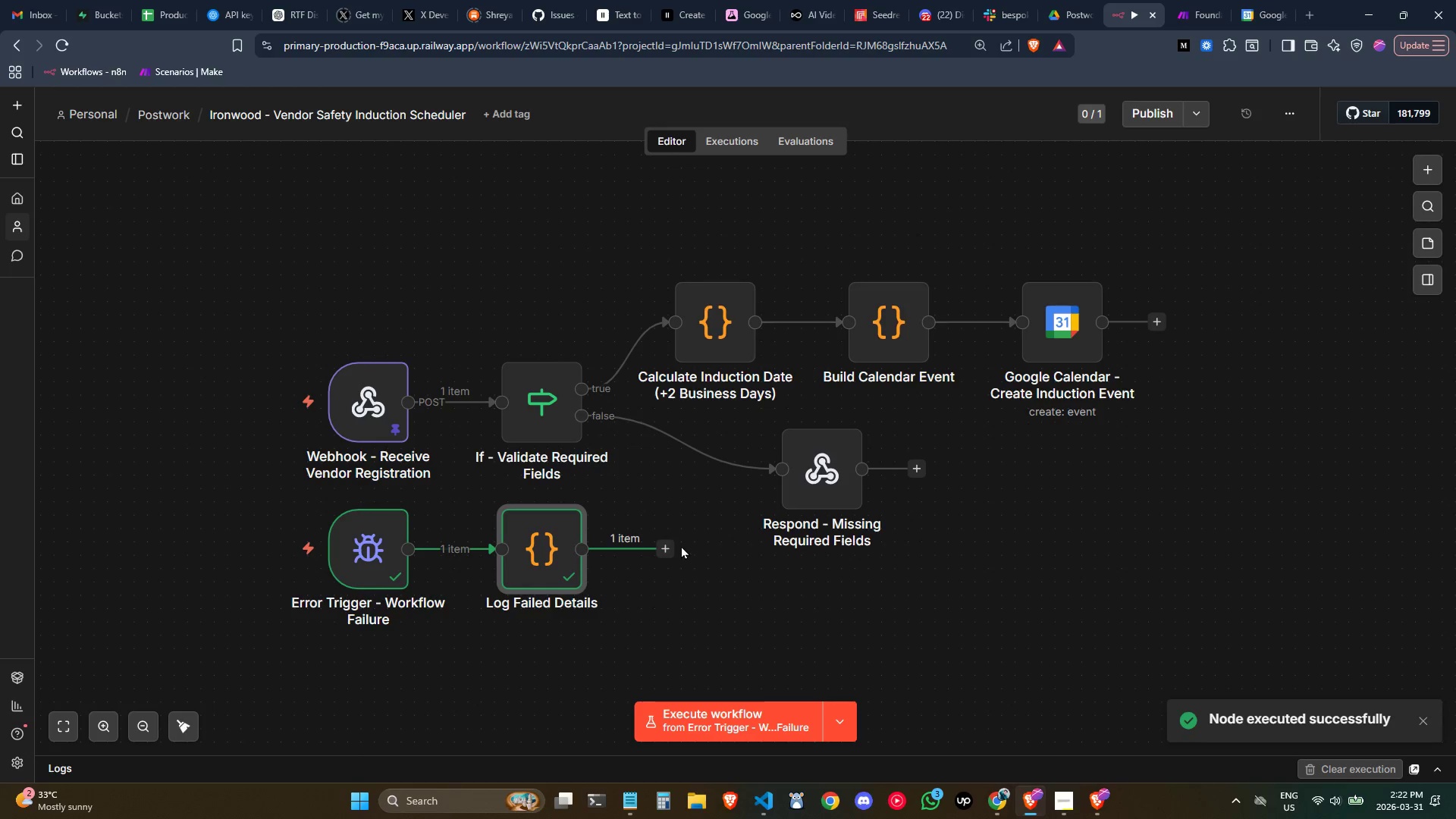 
left_click([663, 551])
 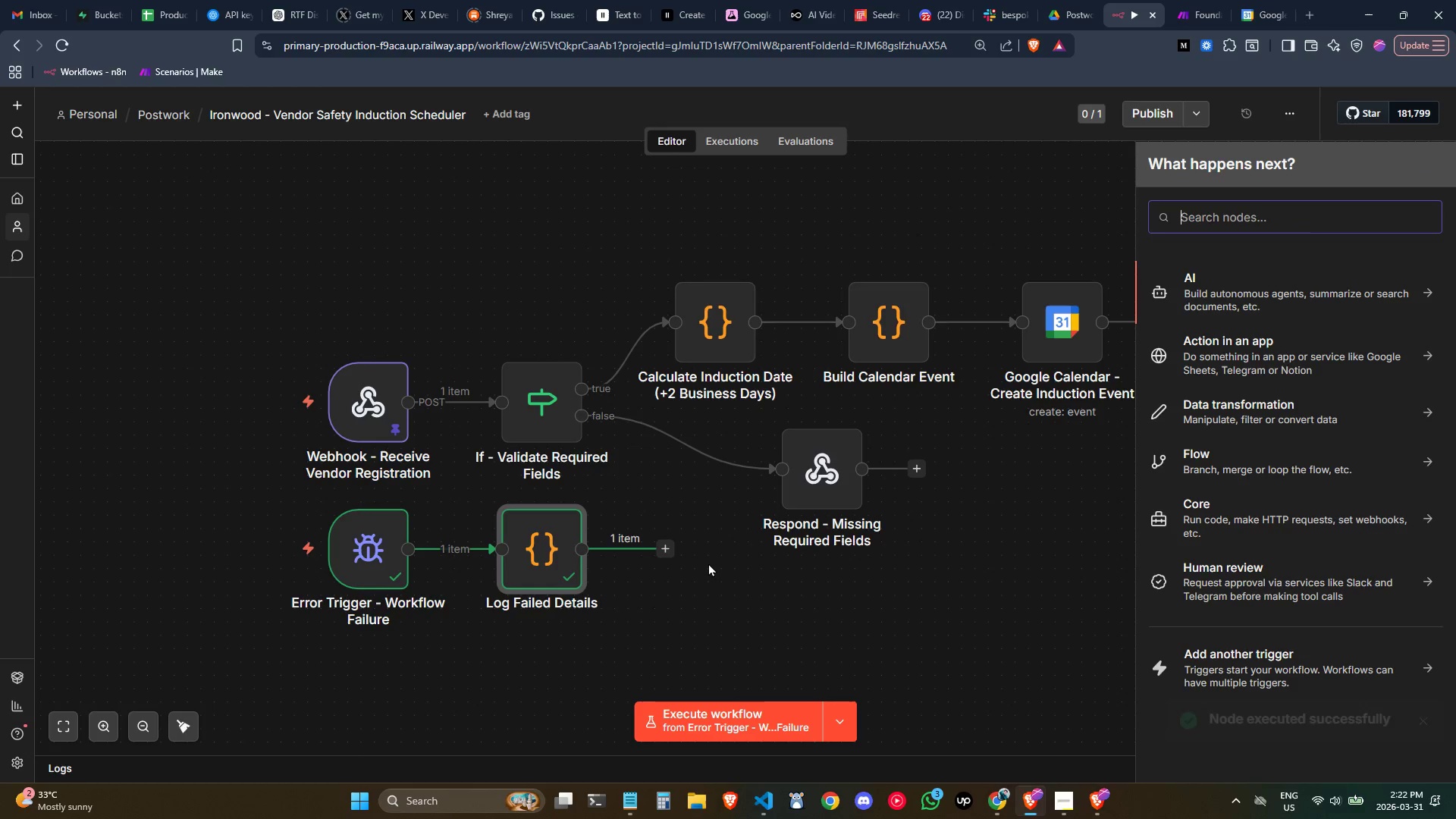 
type(s)
key(Backspace)
key(Backspace)
type(email)
 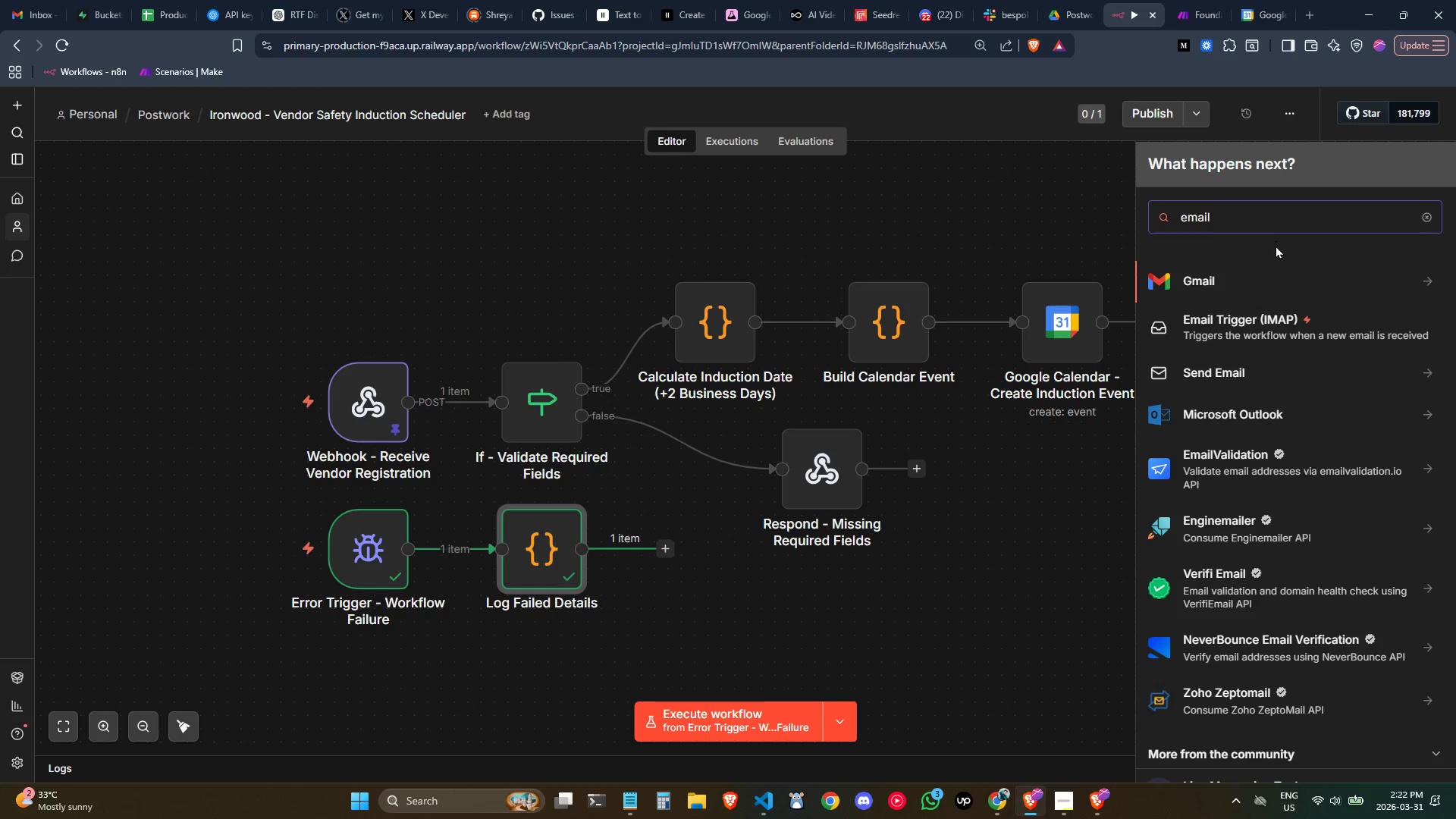 
left_click([1257, 274])
 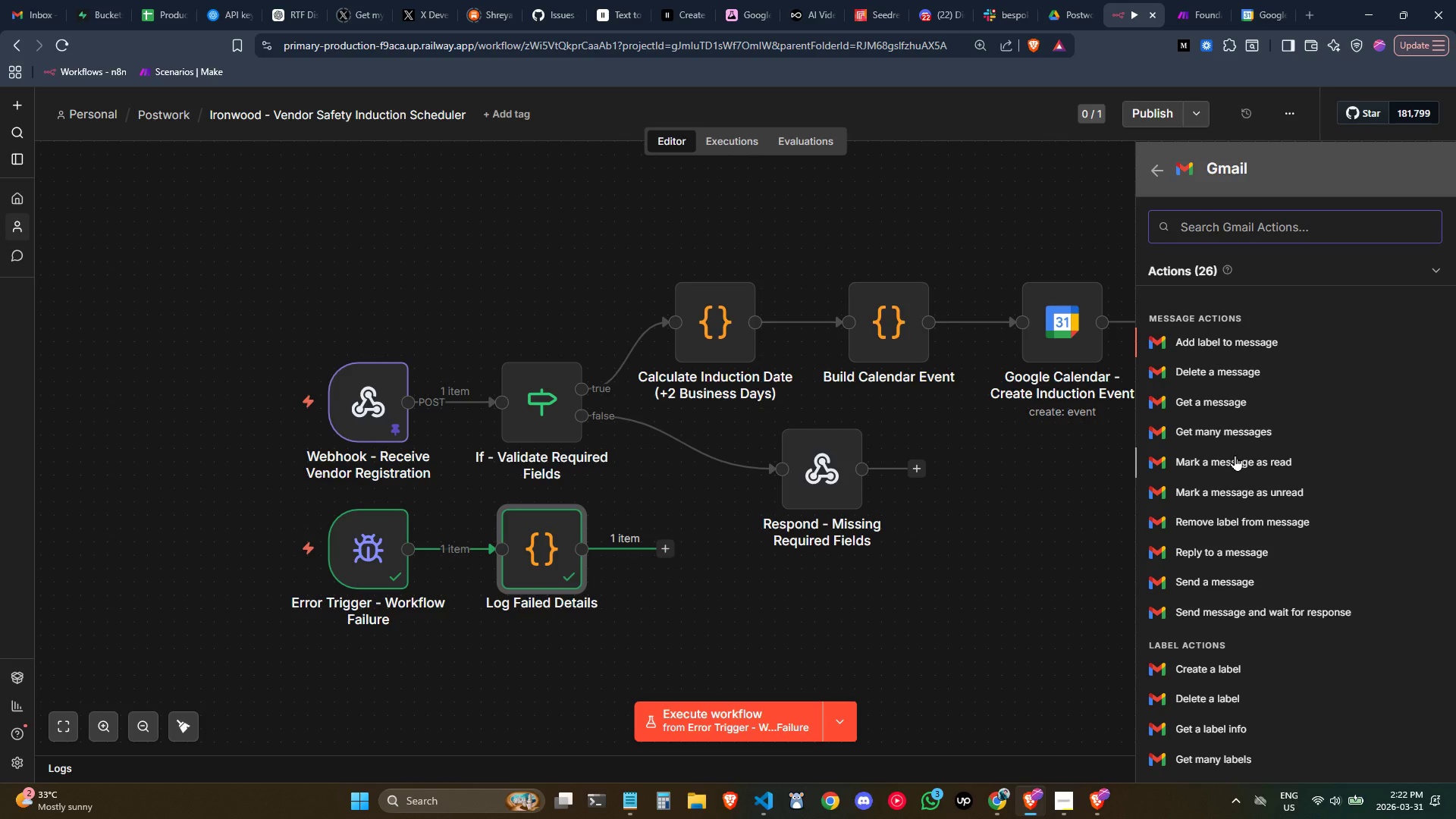 
left_click([1225, 577])
 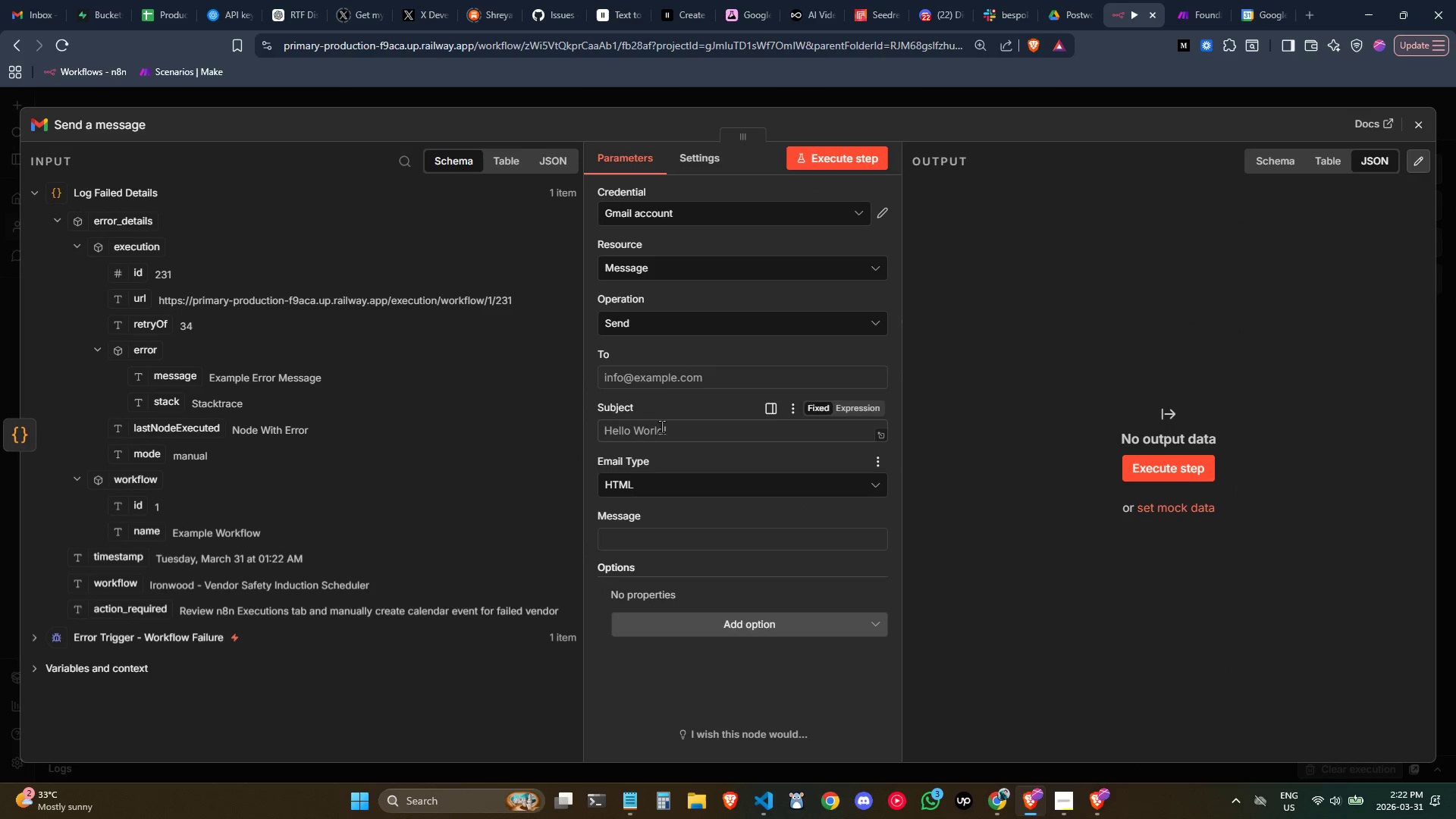 
left_click([658, 371])
 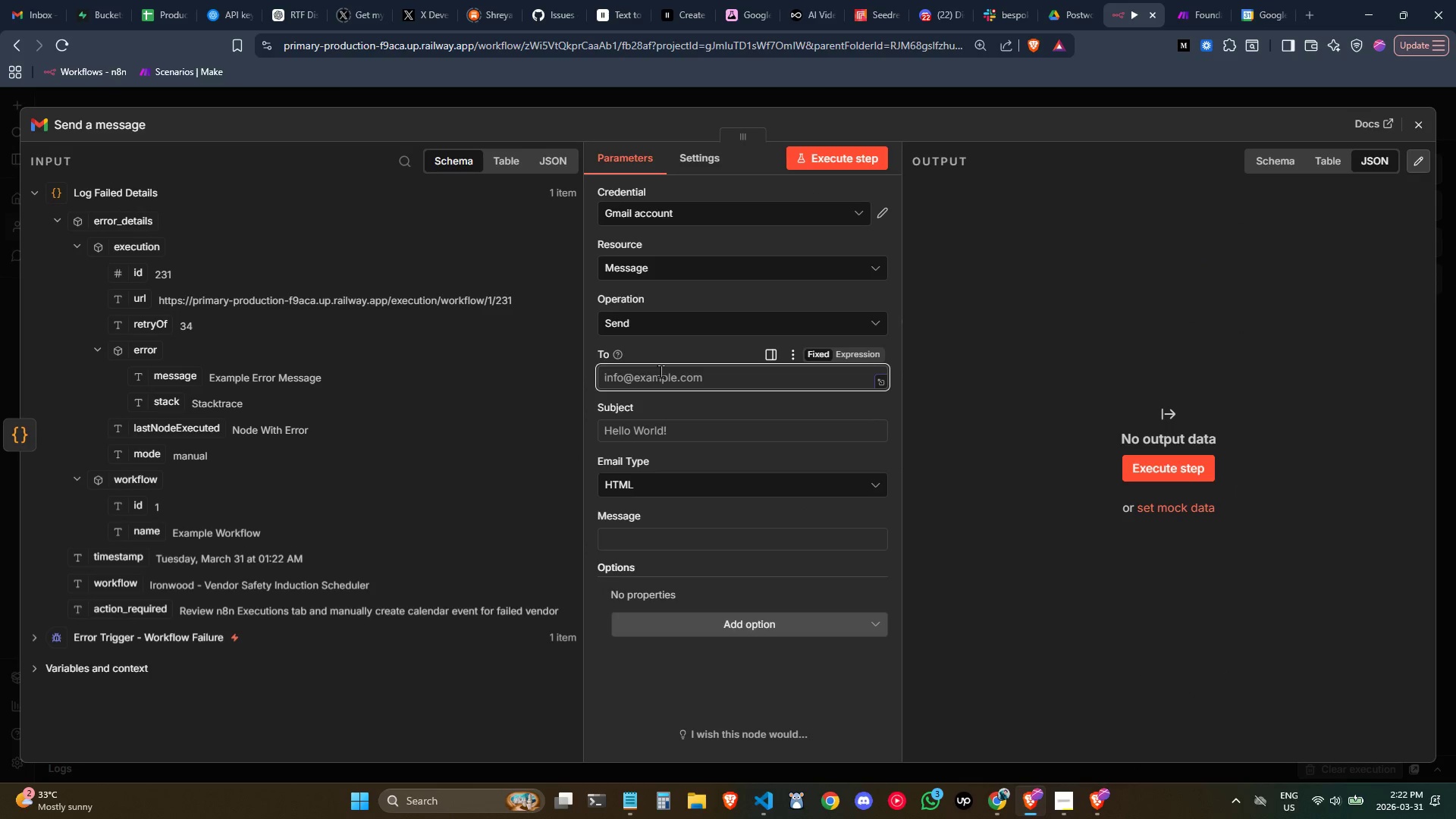 
type(jandevzx01@gmail.com)
key(Tab)
 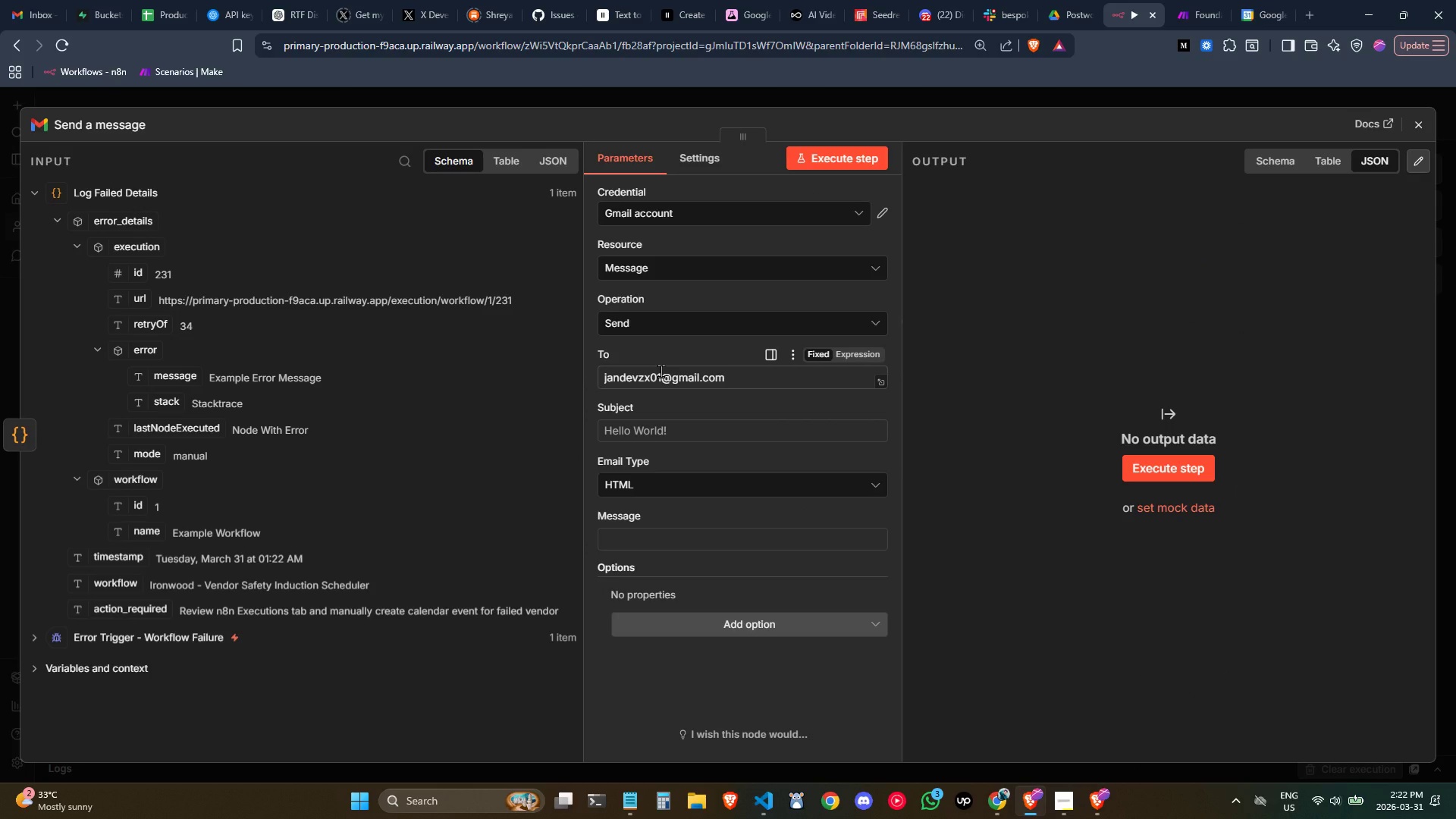 
left_click([639, 427])
 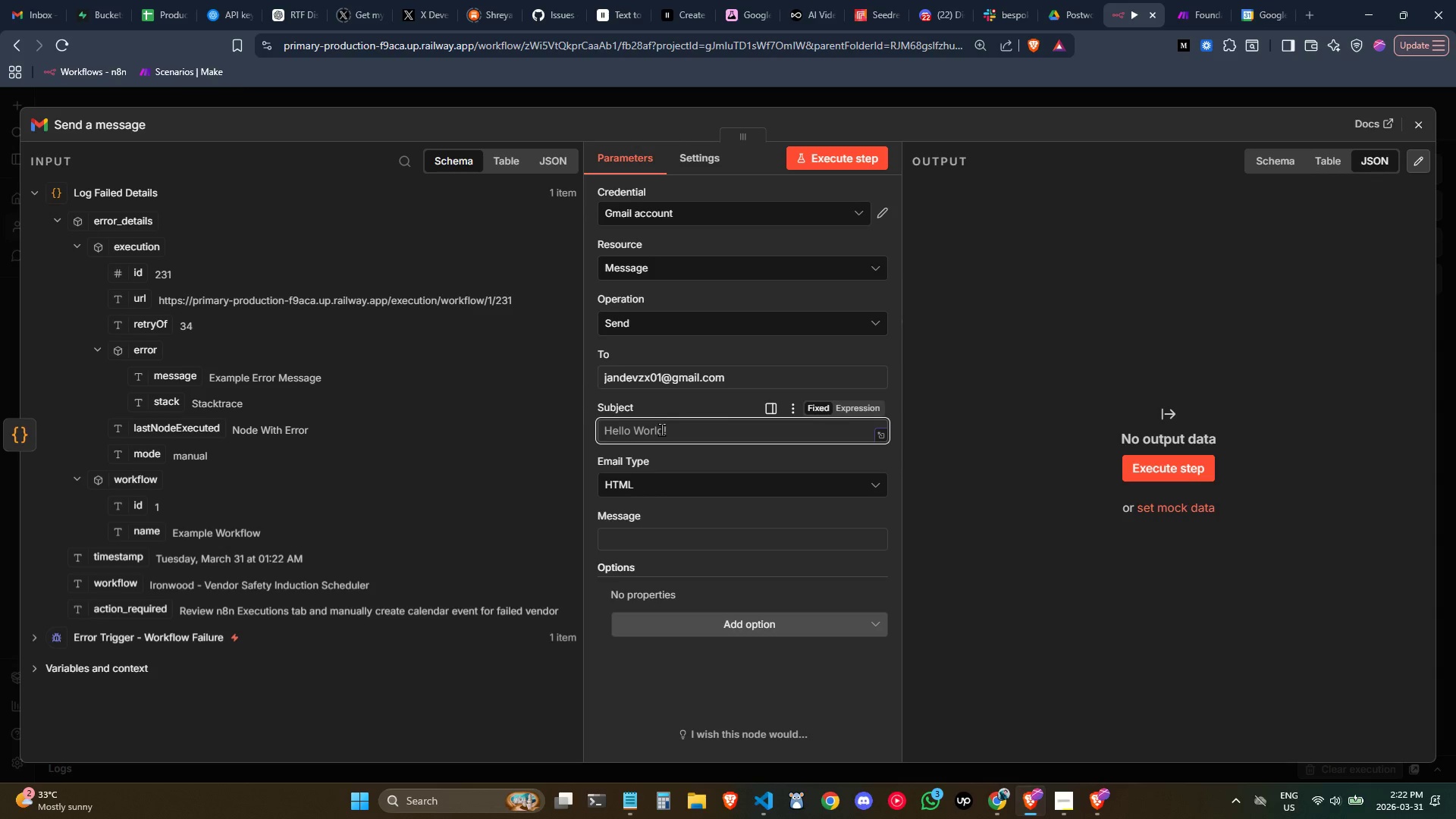 
type(Workflow Error)
 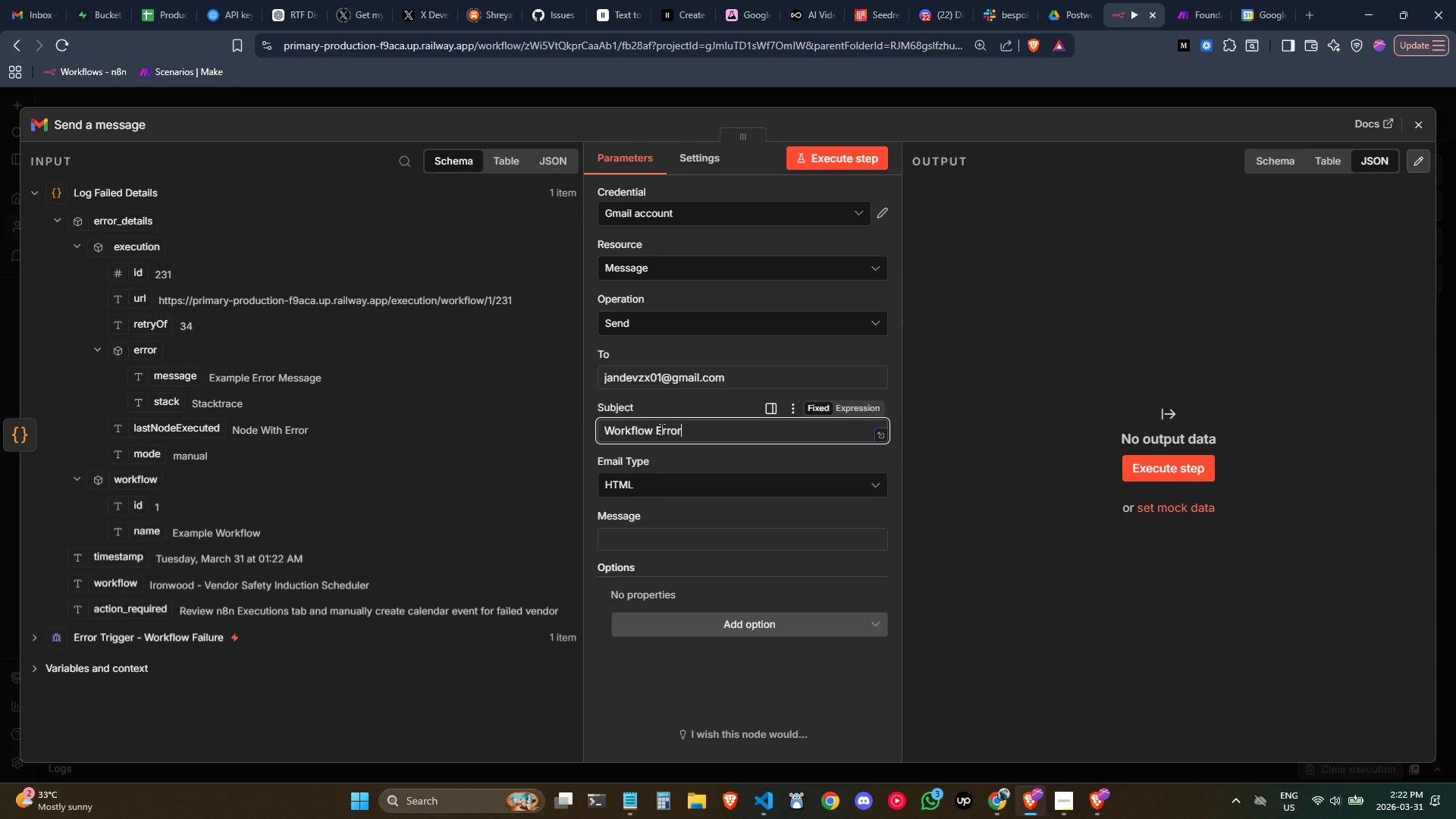 
key(Control+ArrowLeft)
 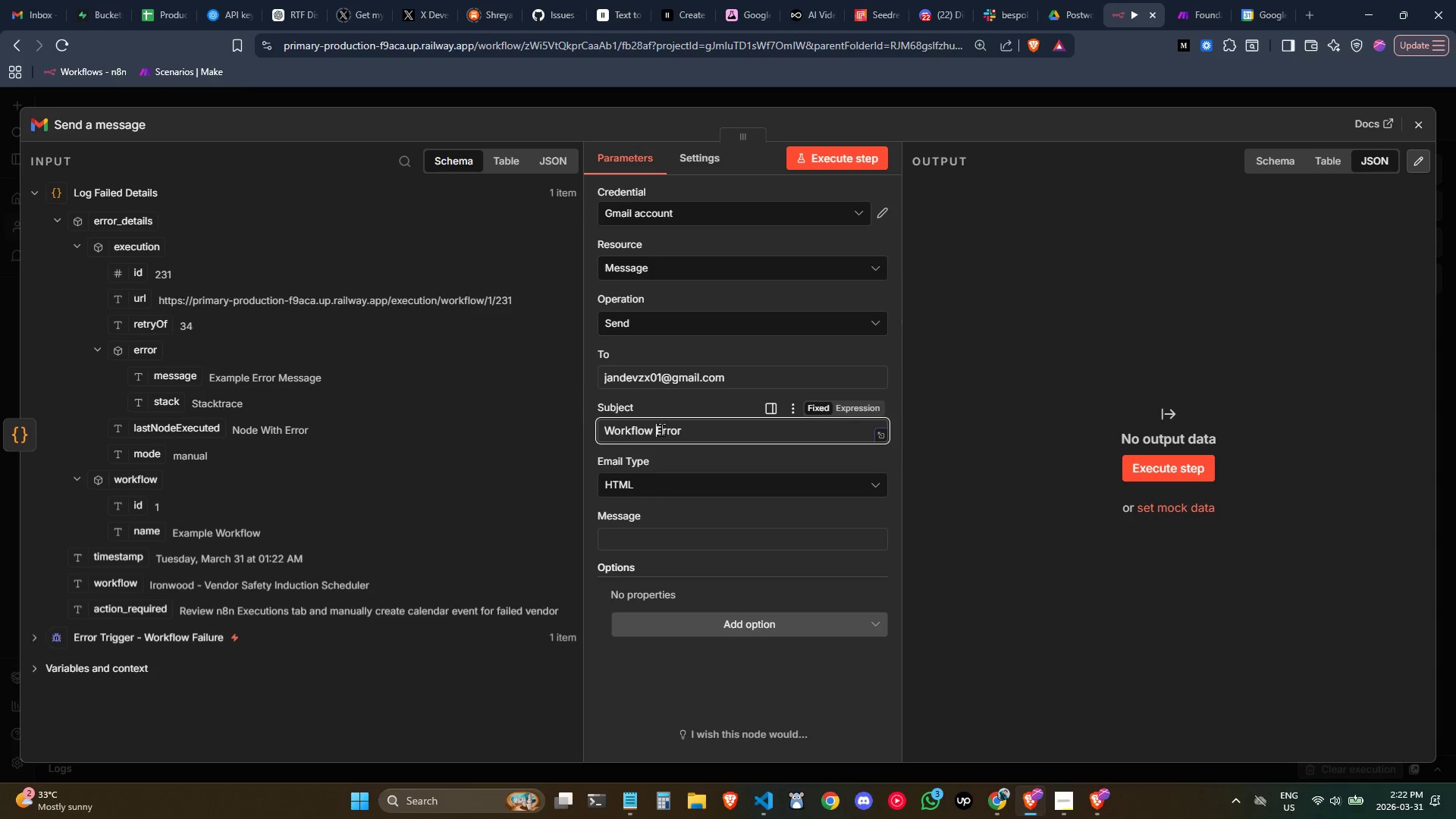 
key(Control+ArrowLeft)
 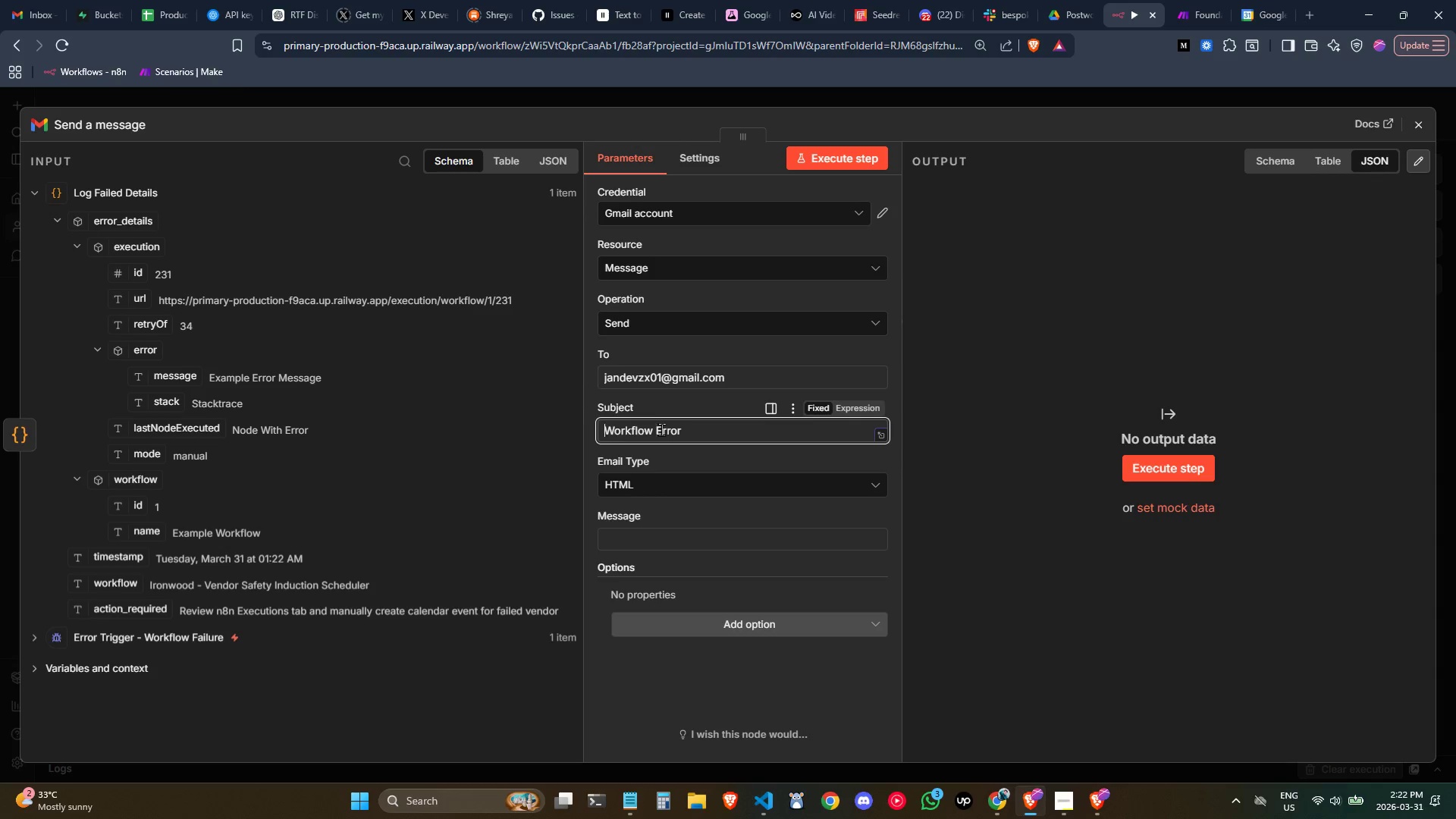 
key(Control+ArrowLeft)
 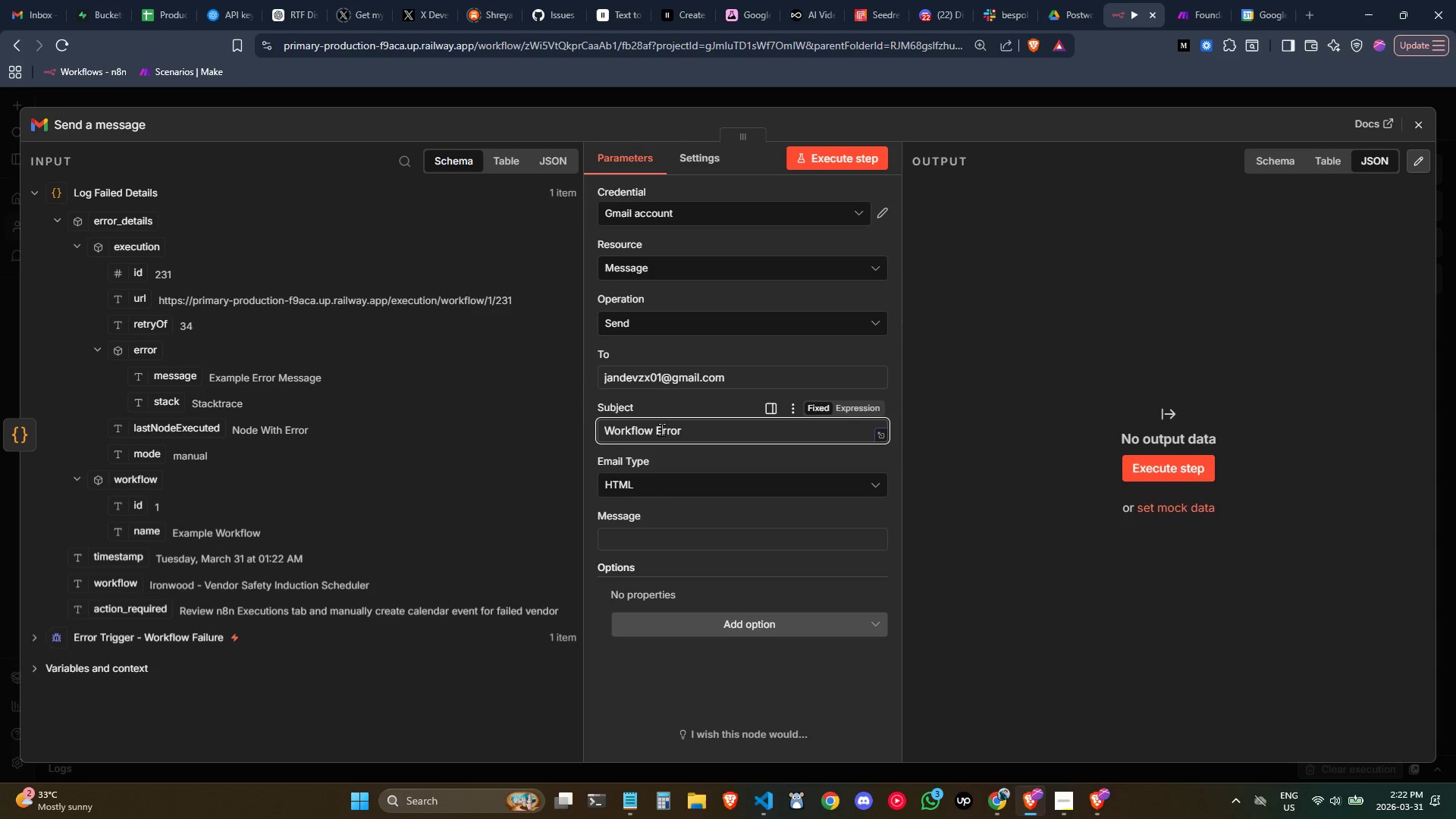 
key(Control+ArrowRight)
 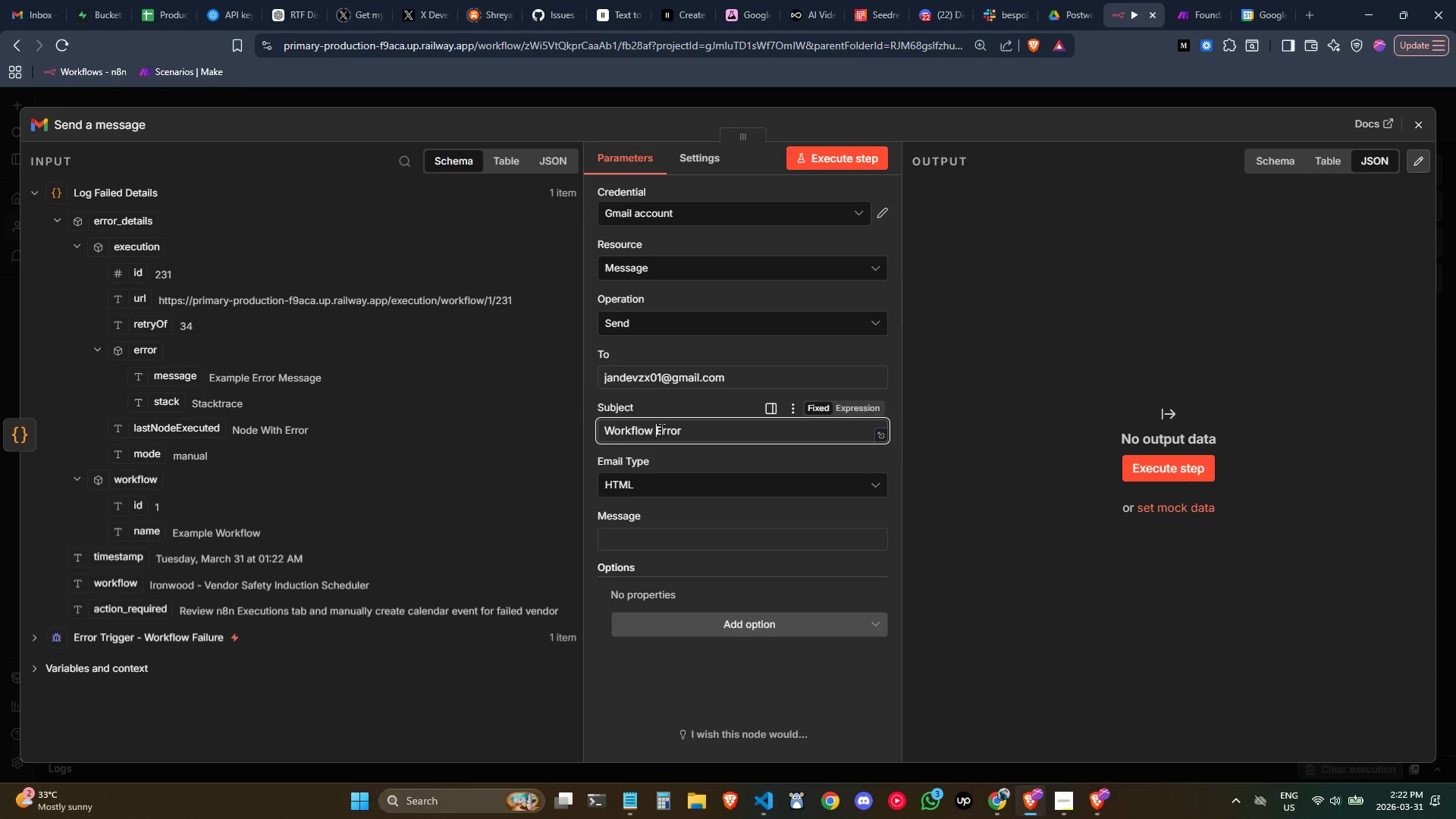 
key(Control+ArrowRight)
 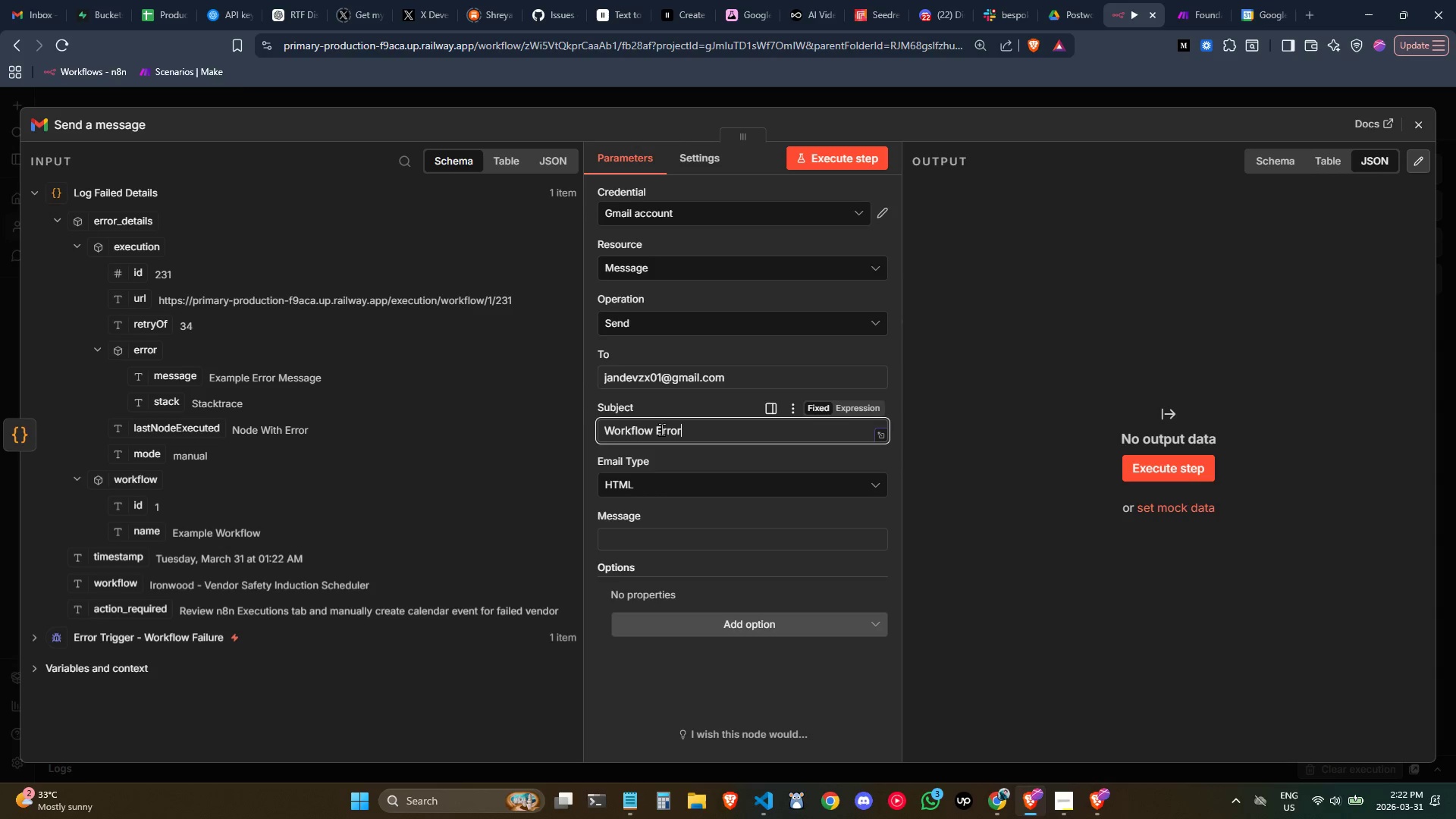 
key(Space)
 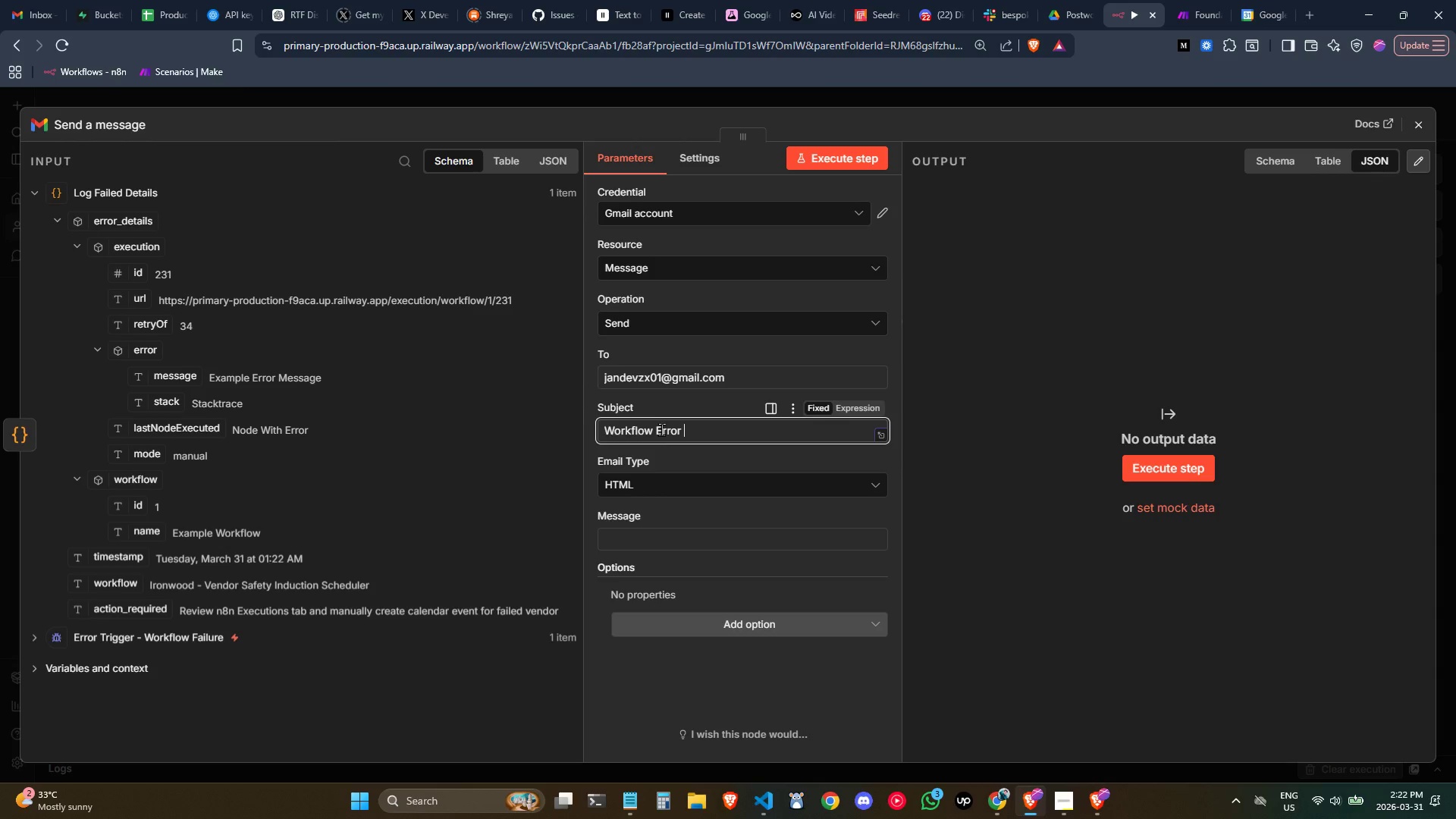 
key(Minus)
 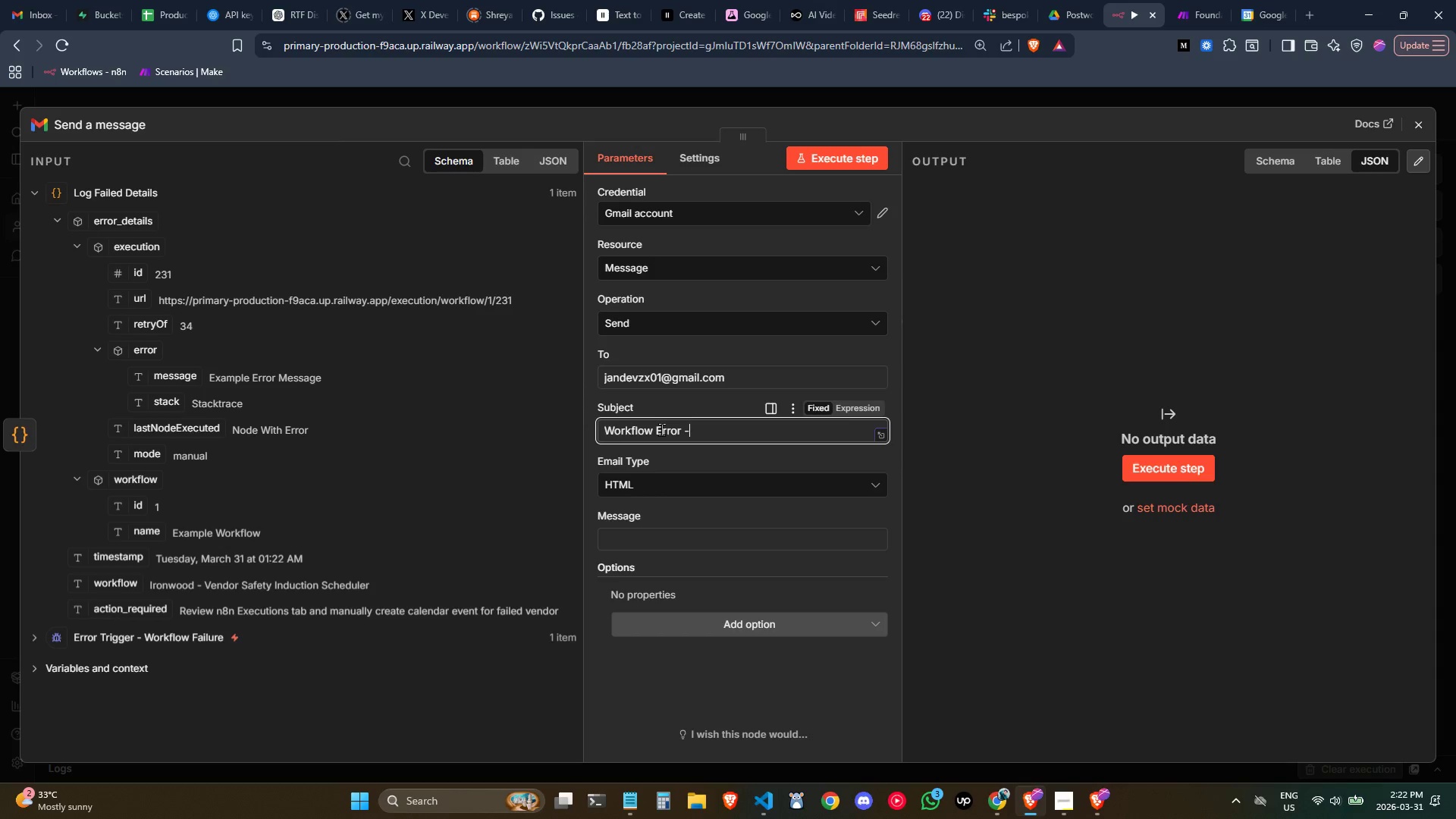 
key(Space)
 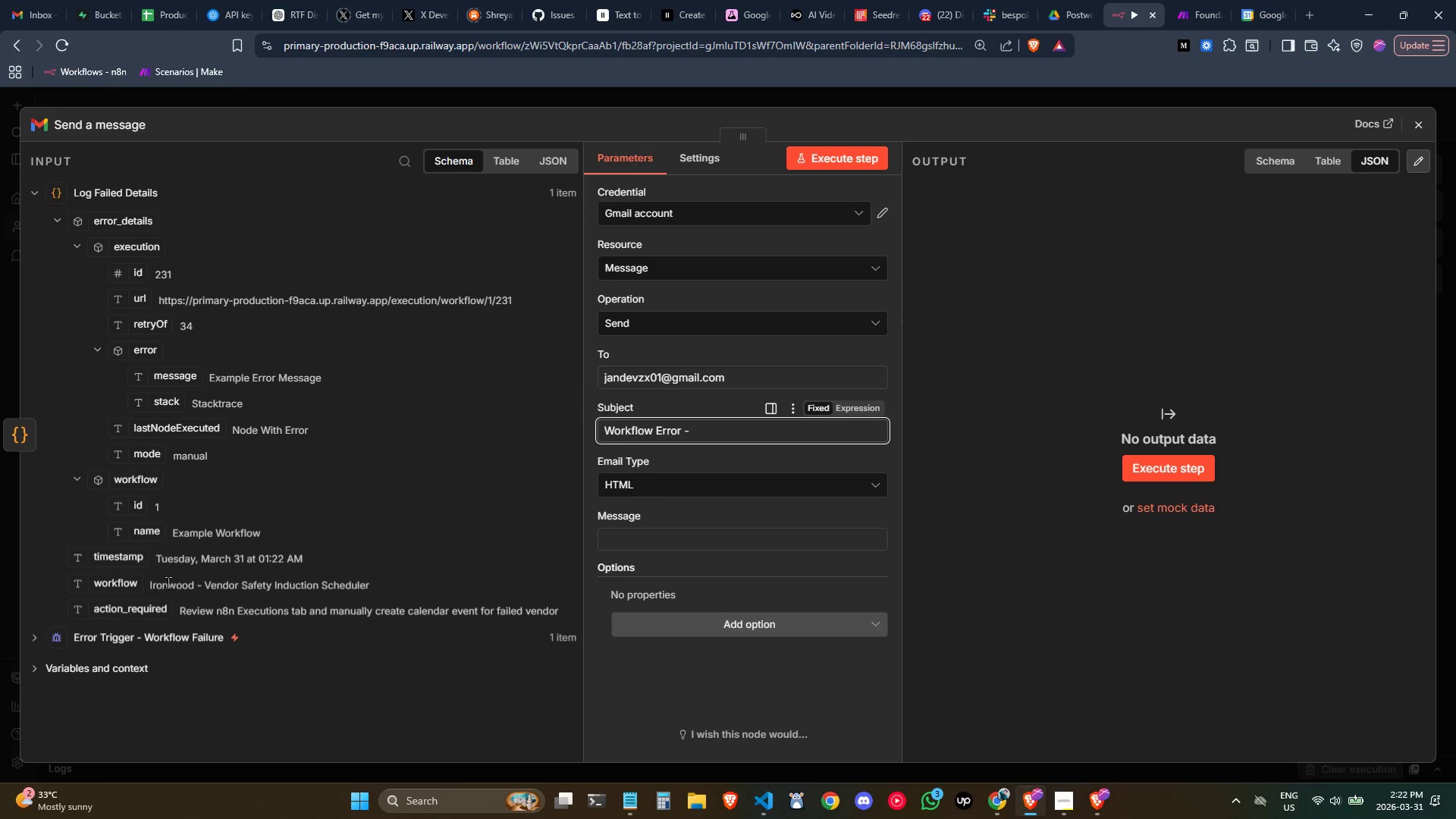 
left_click_drag(start_coordinate=[124, 581], to_coordinate=[795, 375])
 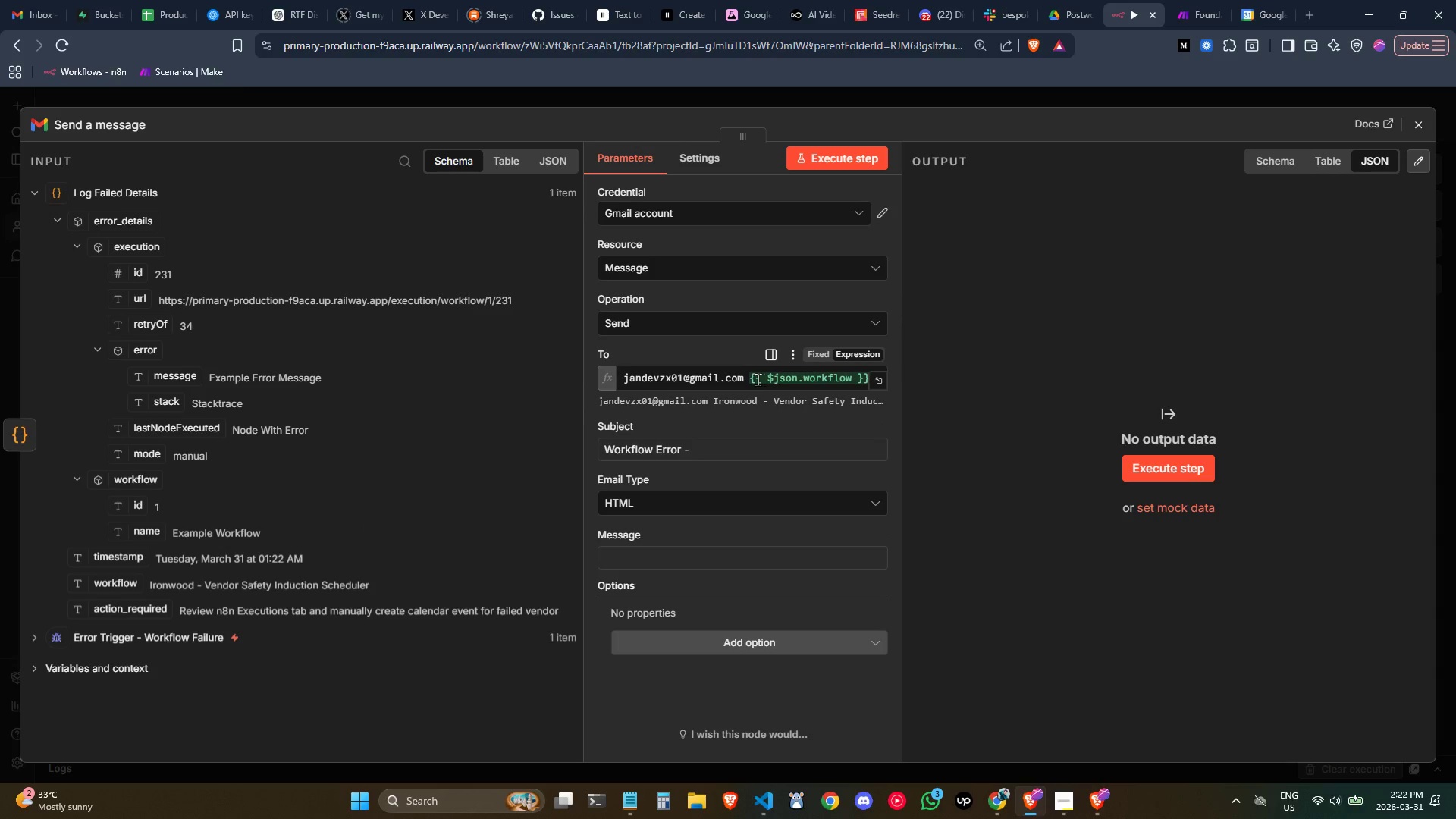 
left_click([744, 379])
 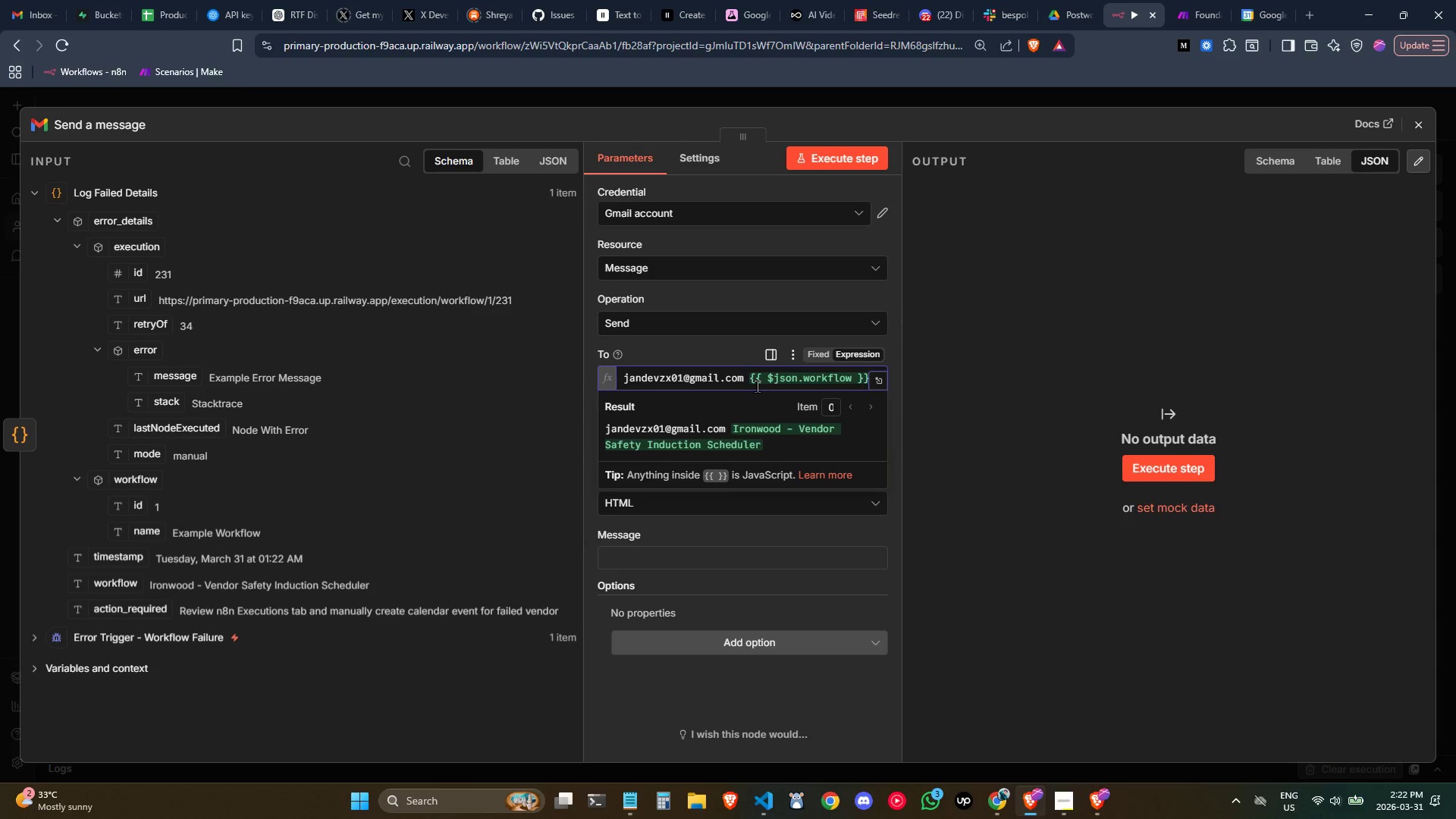 
key(Control+Z)
 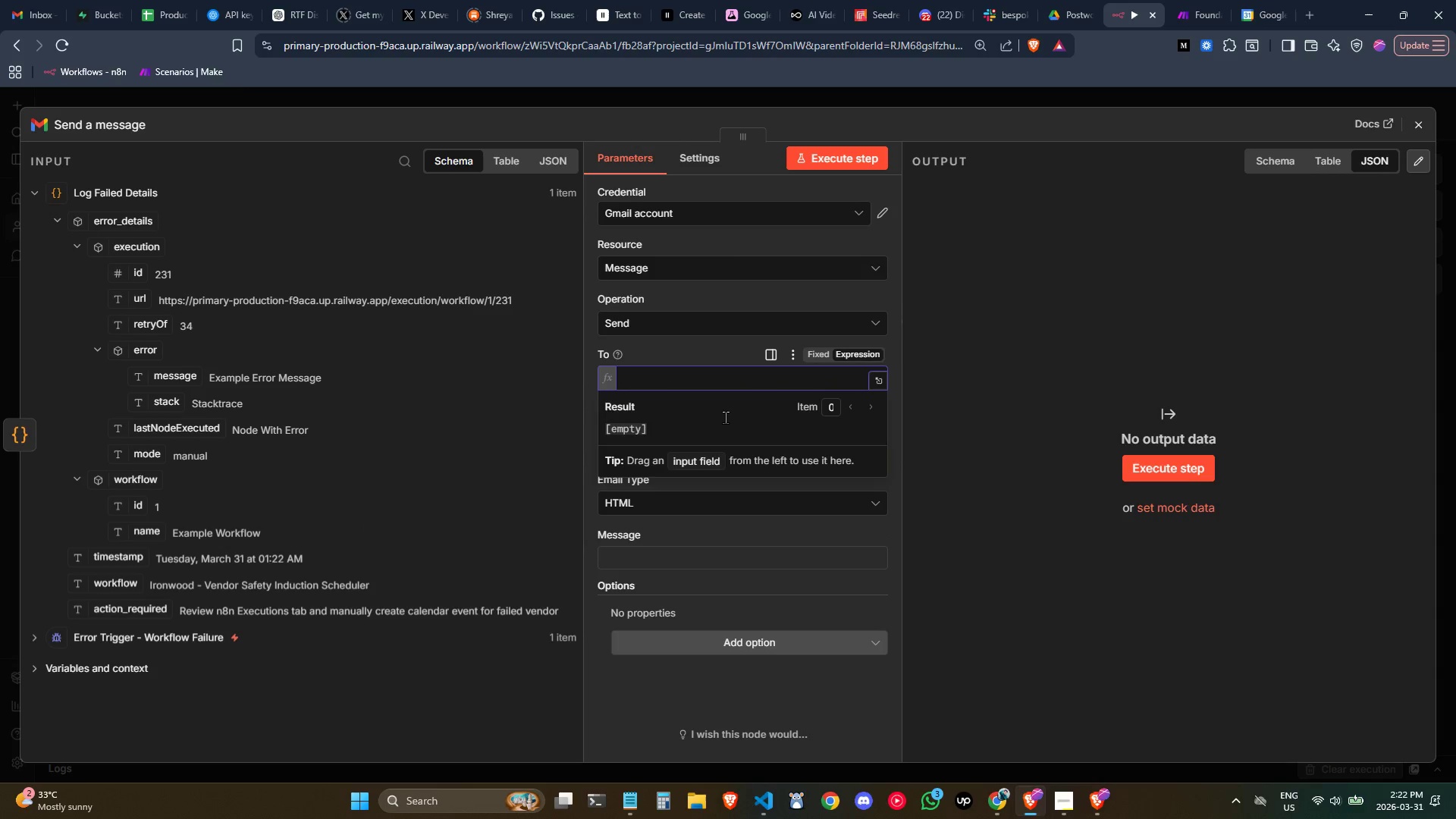 
key(Control+ControlLeft)
 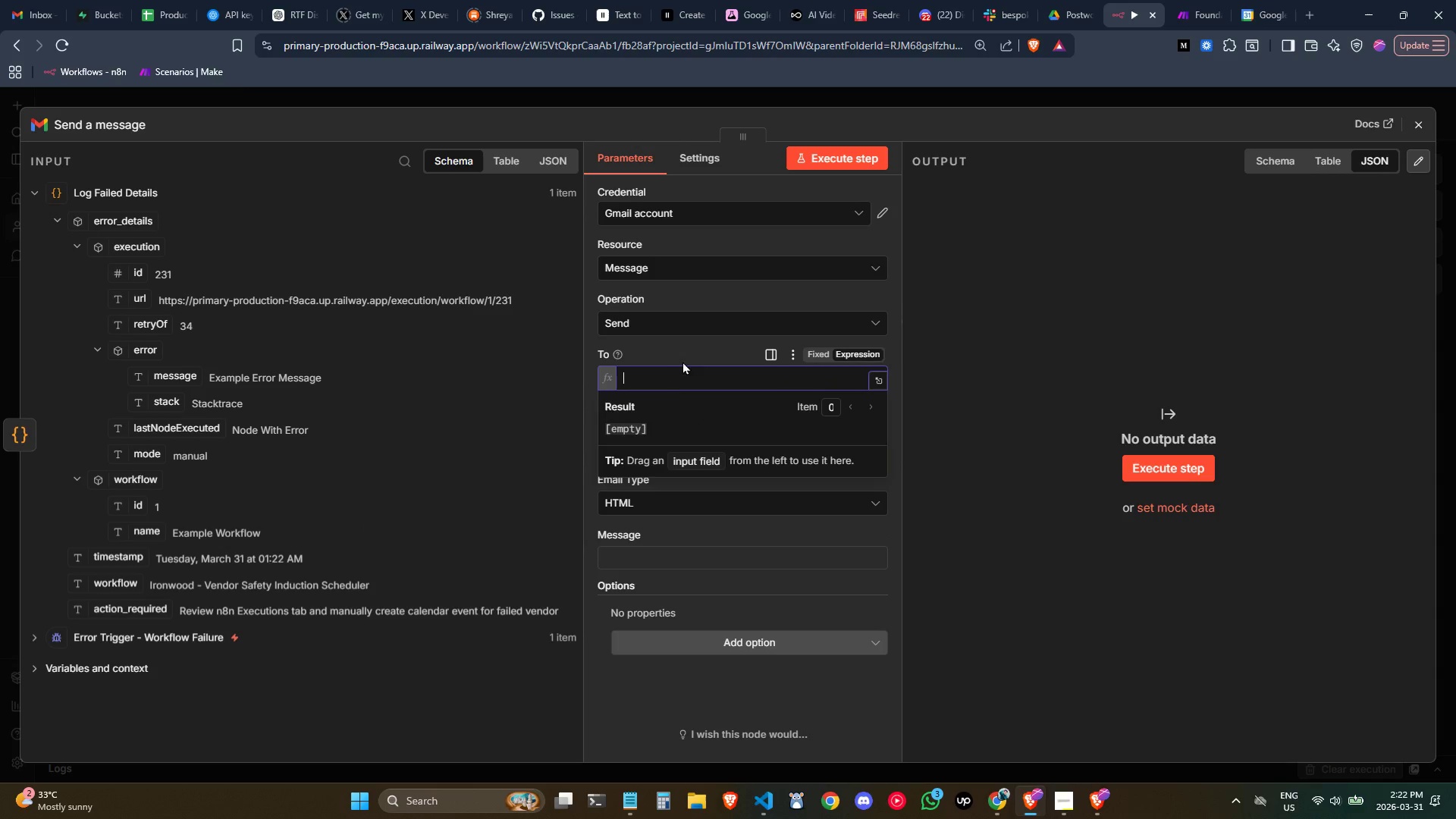 
key(Control+Z)
 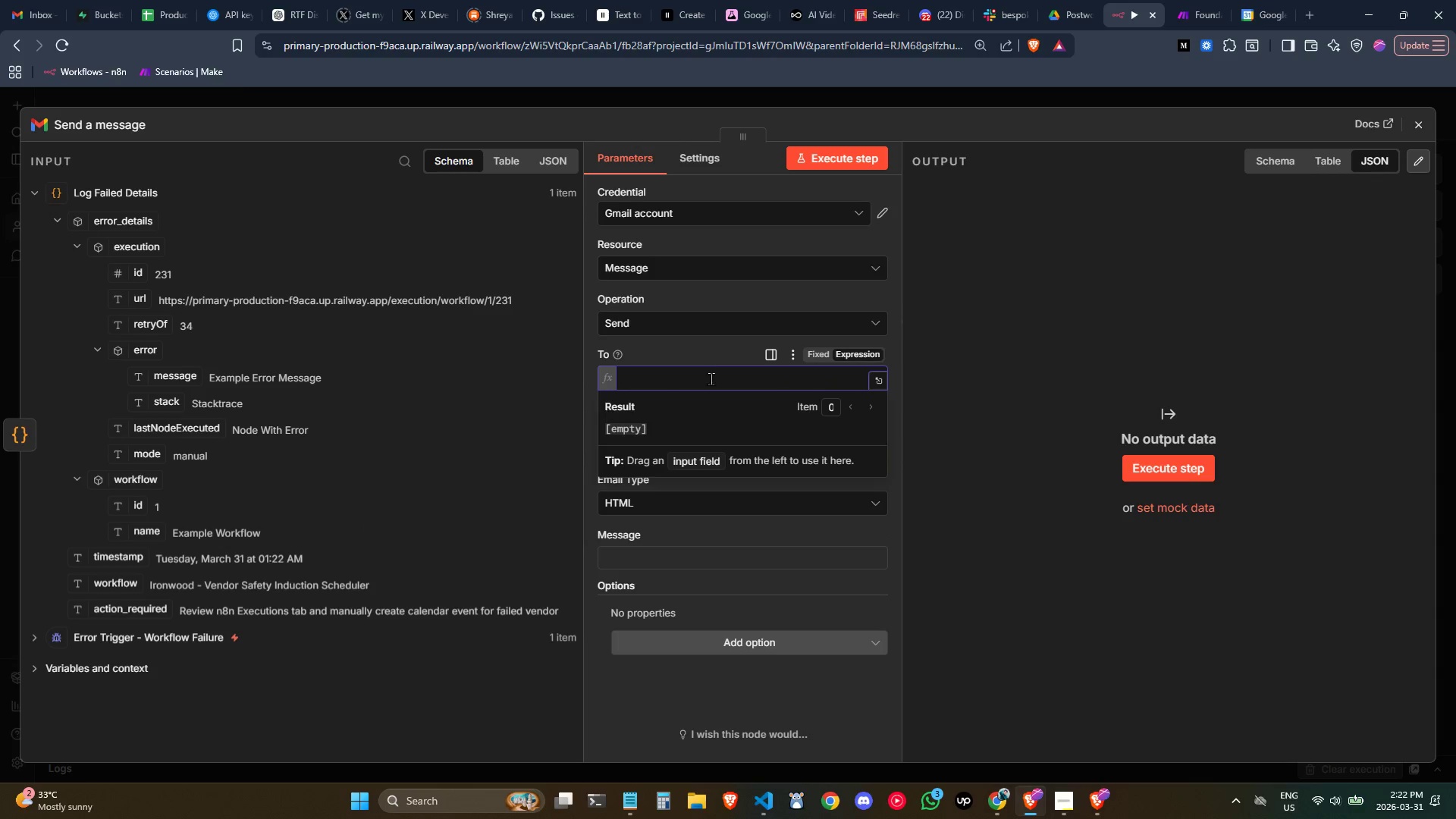 
key(Control+ControlLeft)
 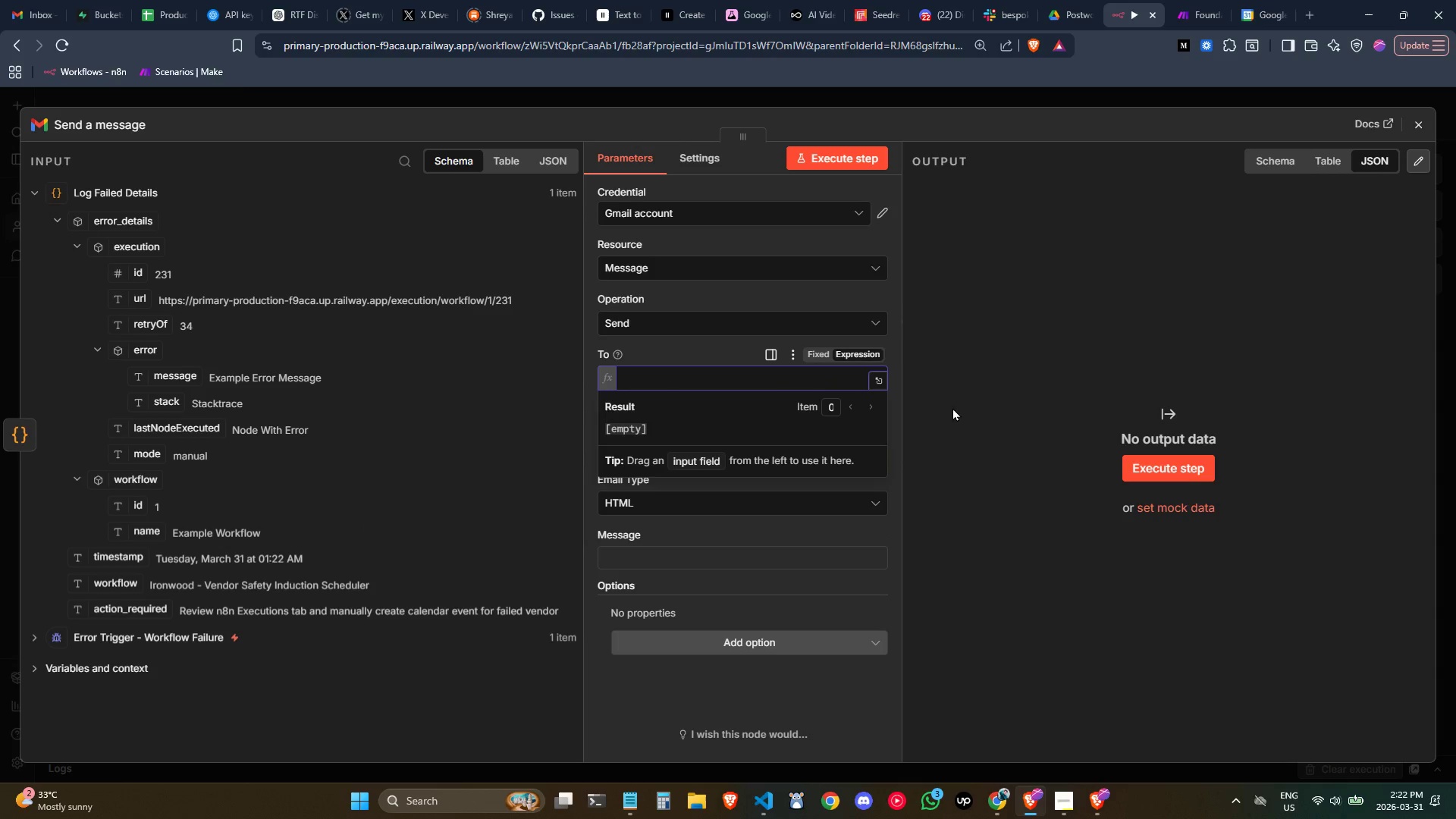 
key(Control+Z)
 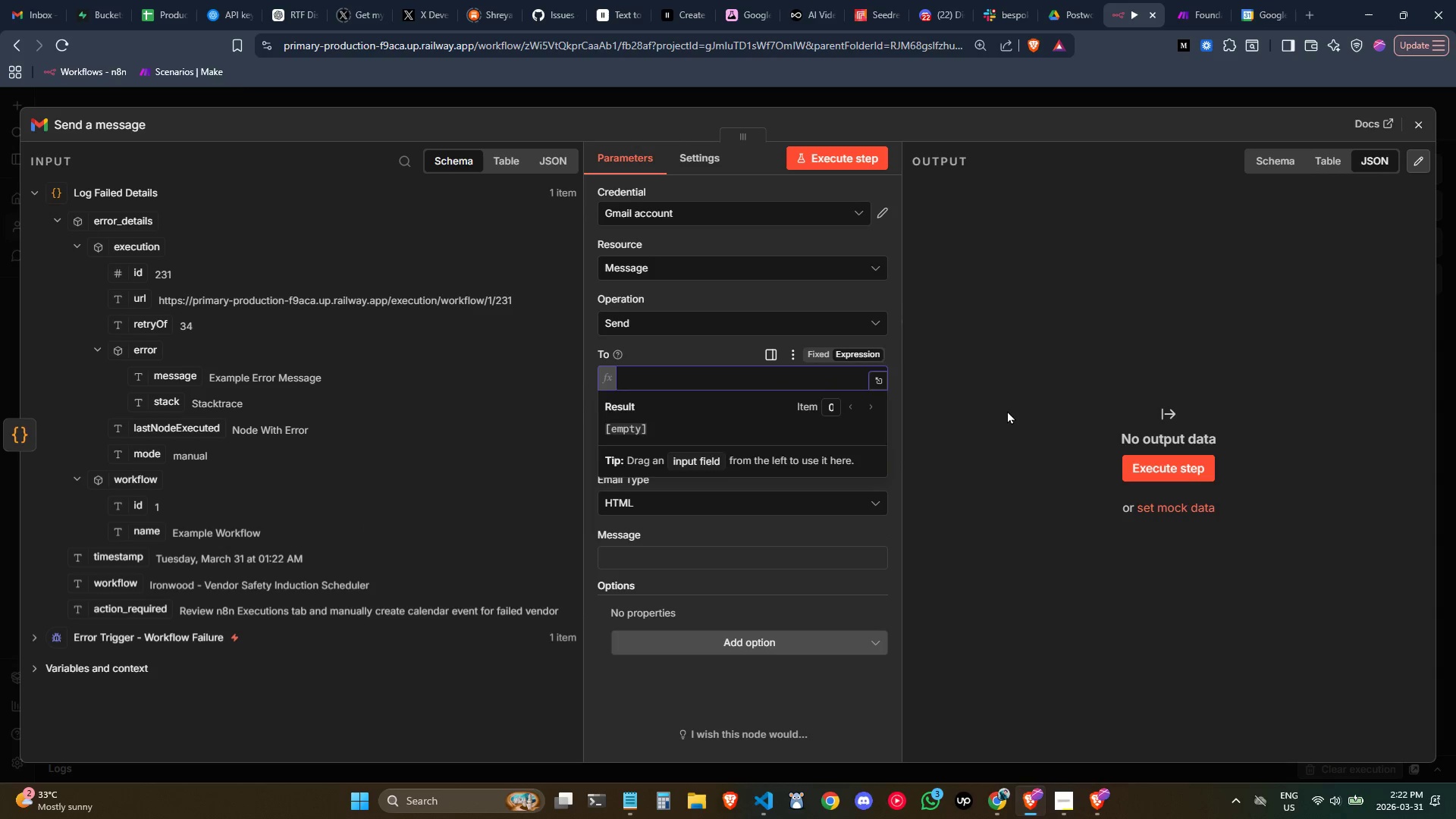 
left_click([1007, 410])
 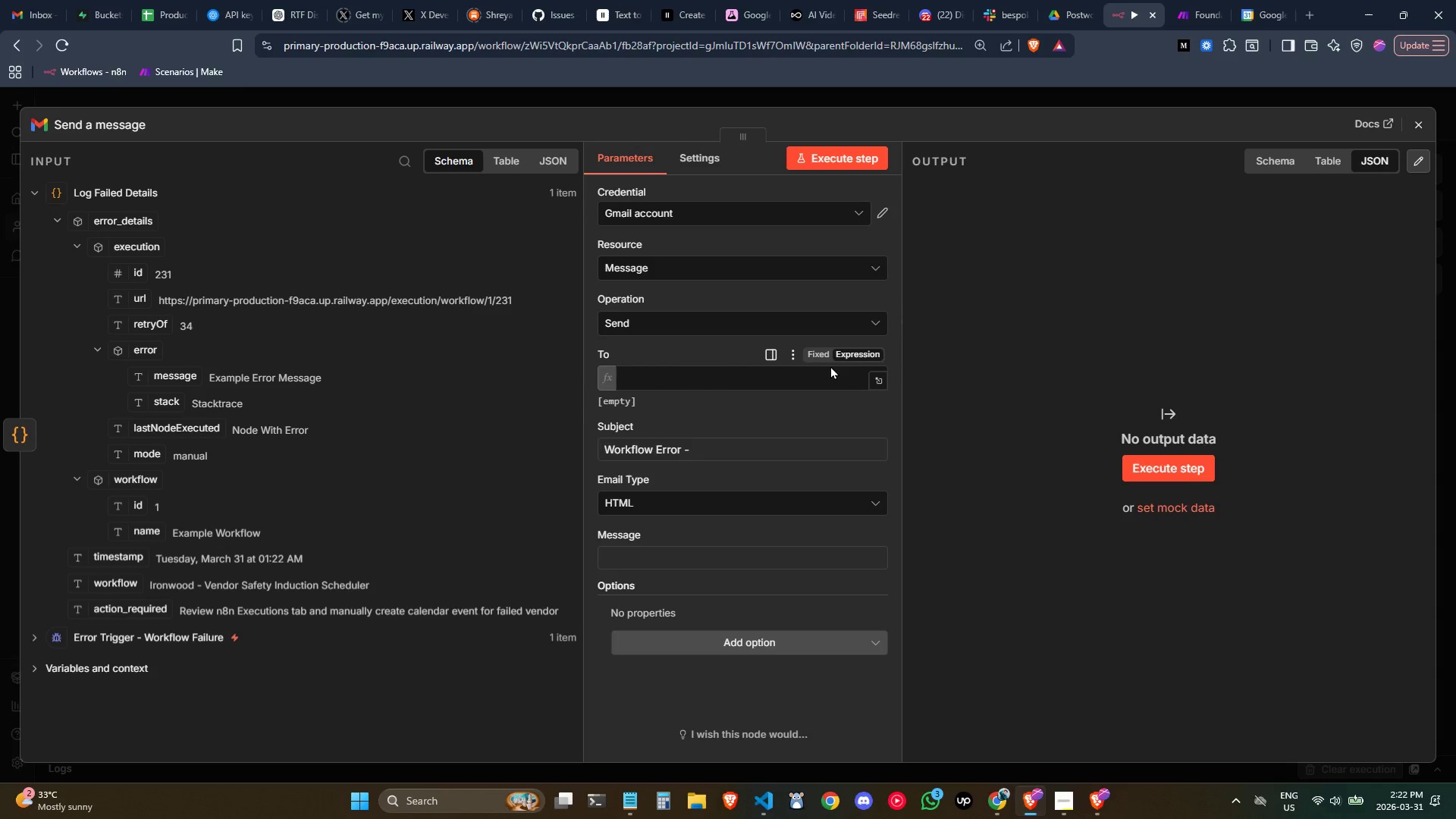 
left_click([819, 360])
 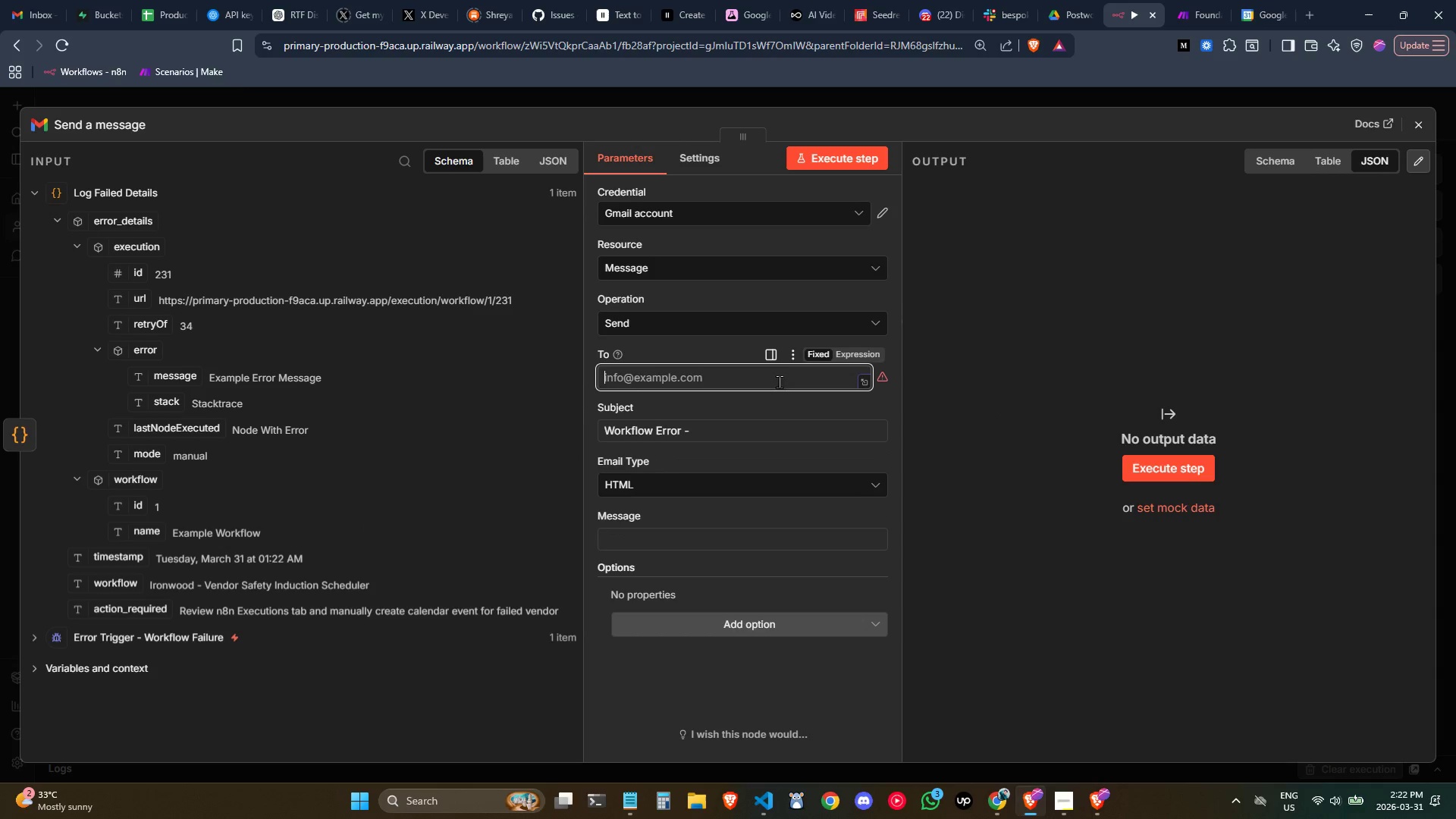 
left_click([774, 377])
 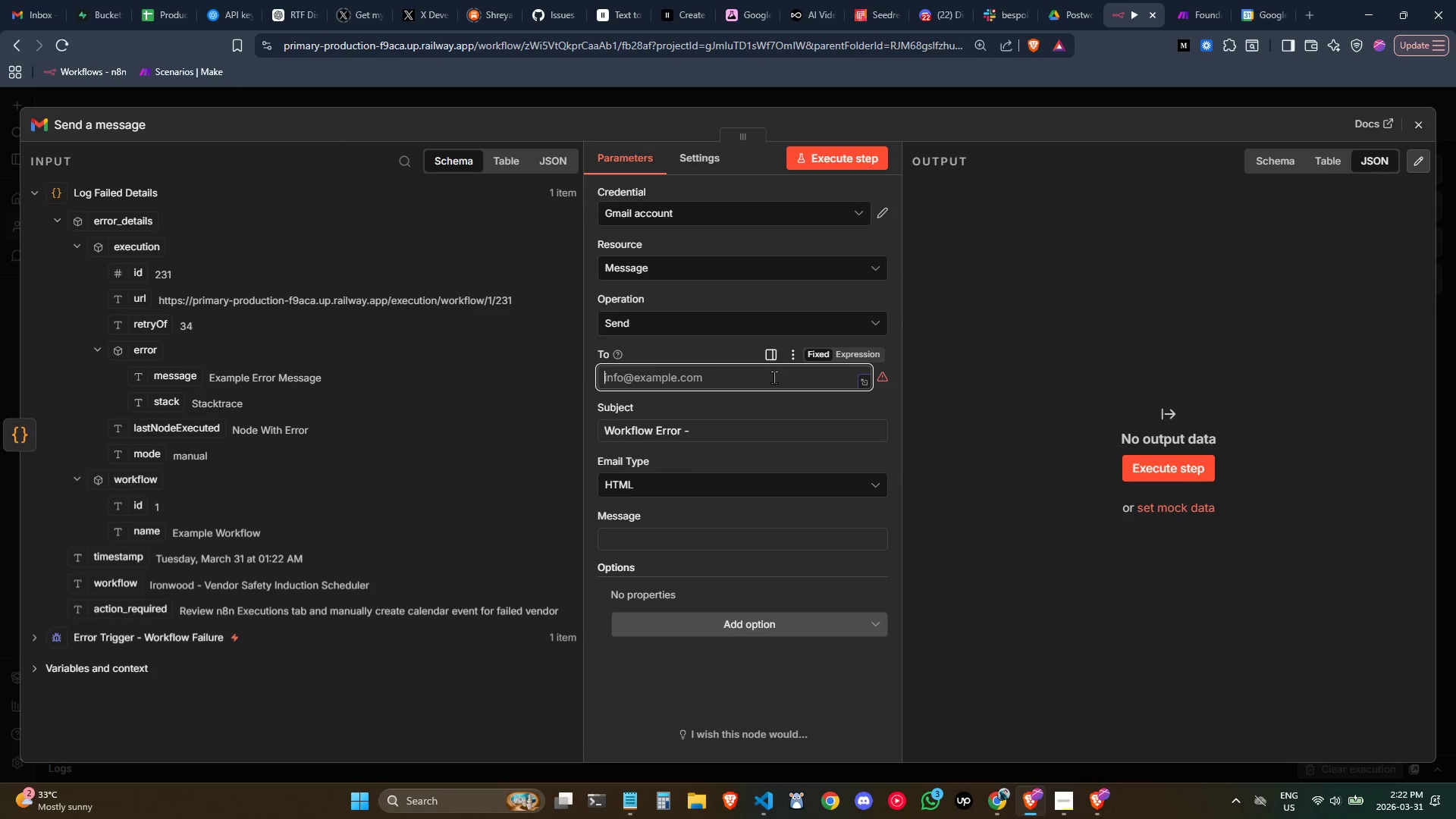 
type(jandevzx01#)
key(Backspace)
type(@gmaio)
key(Backspace)
type(l.com)
 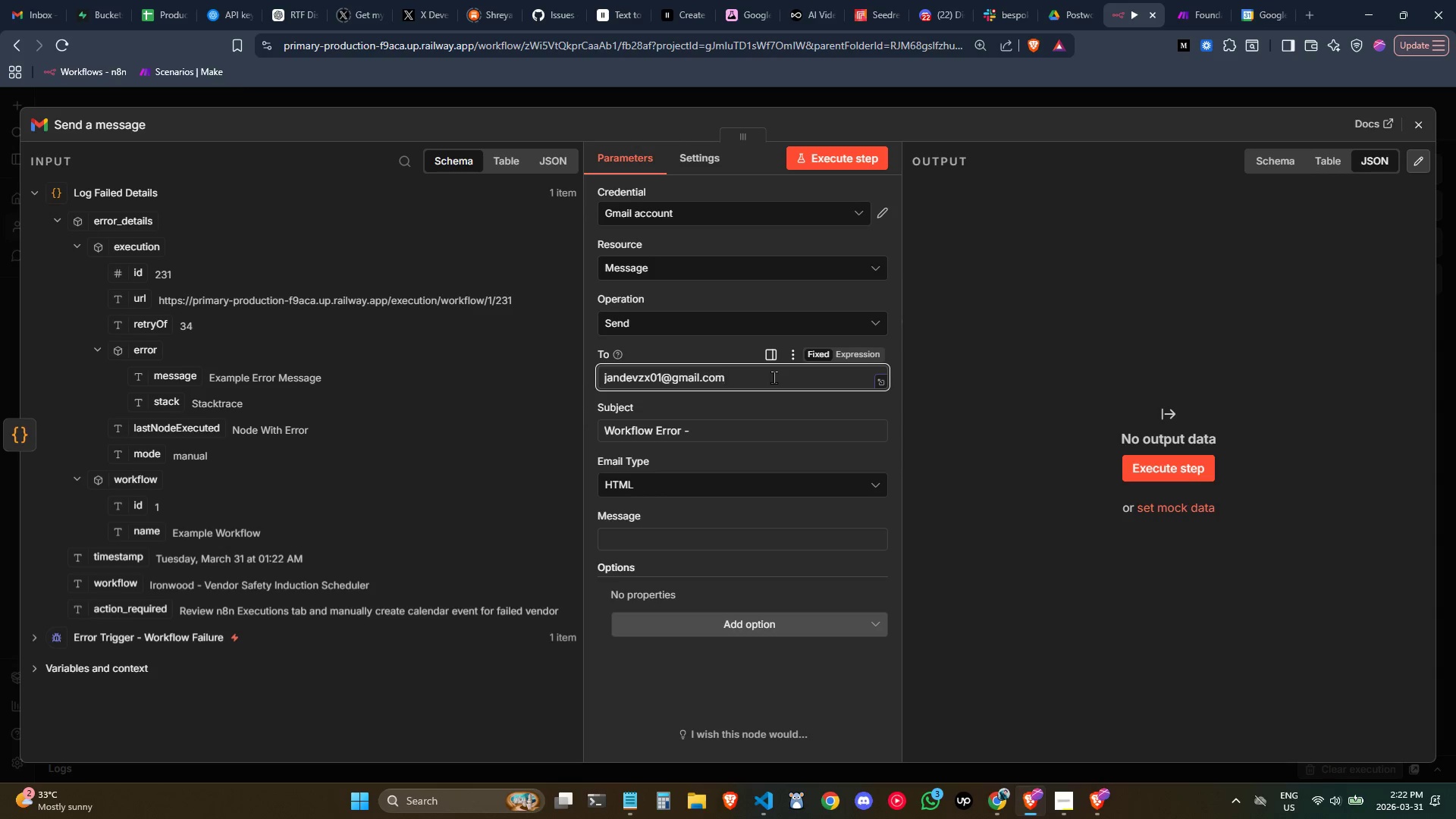 
left_click([726, 437])
 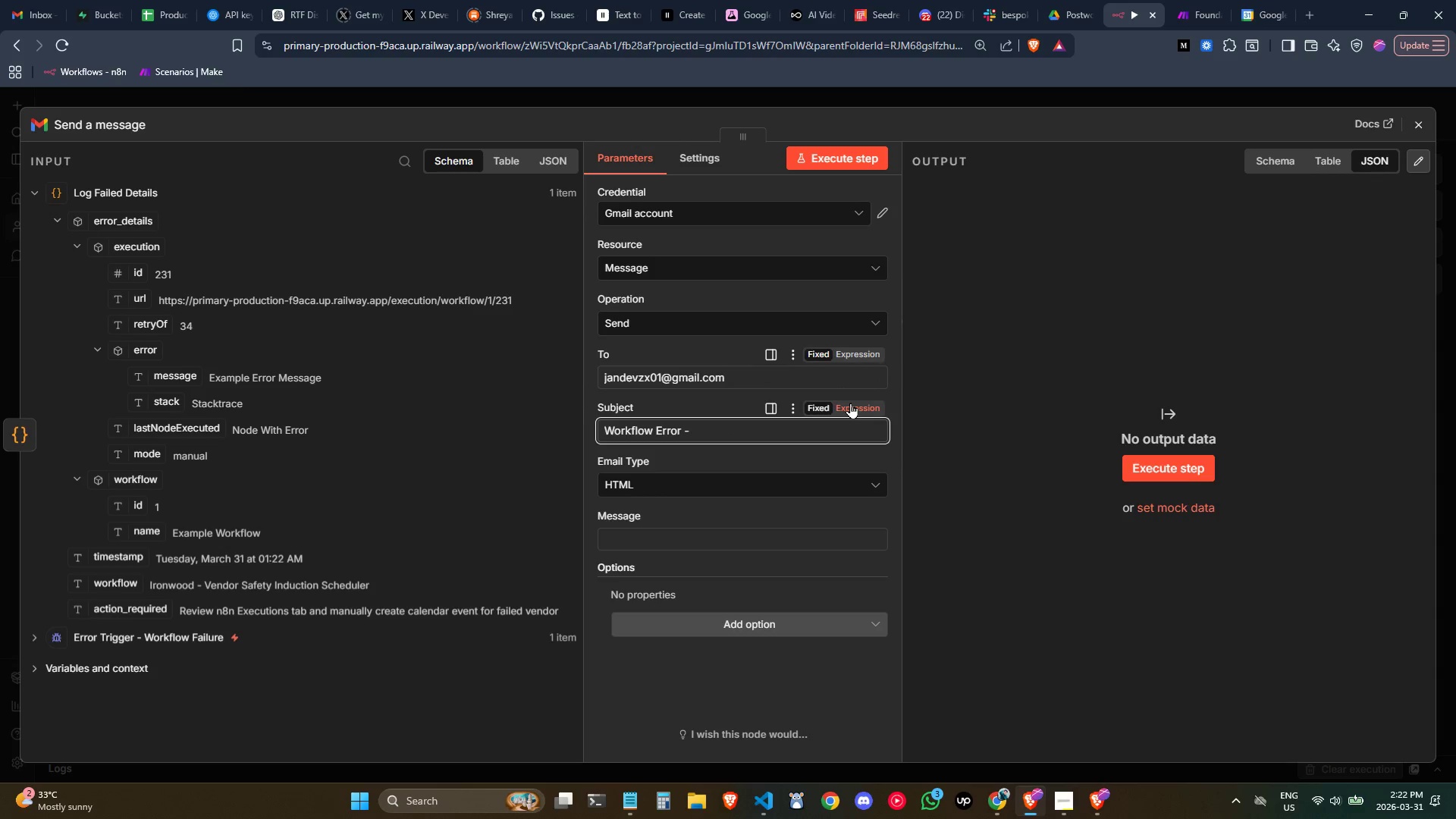 
left_click([850, 403])
 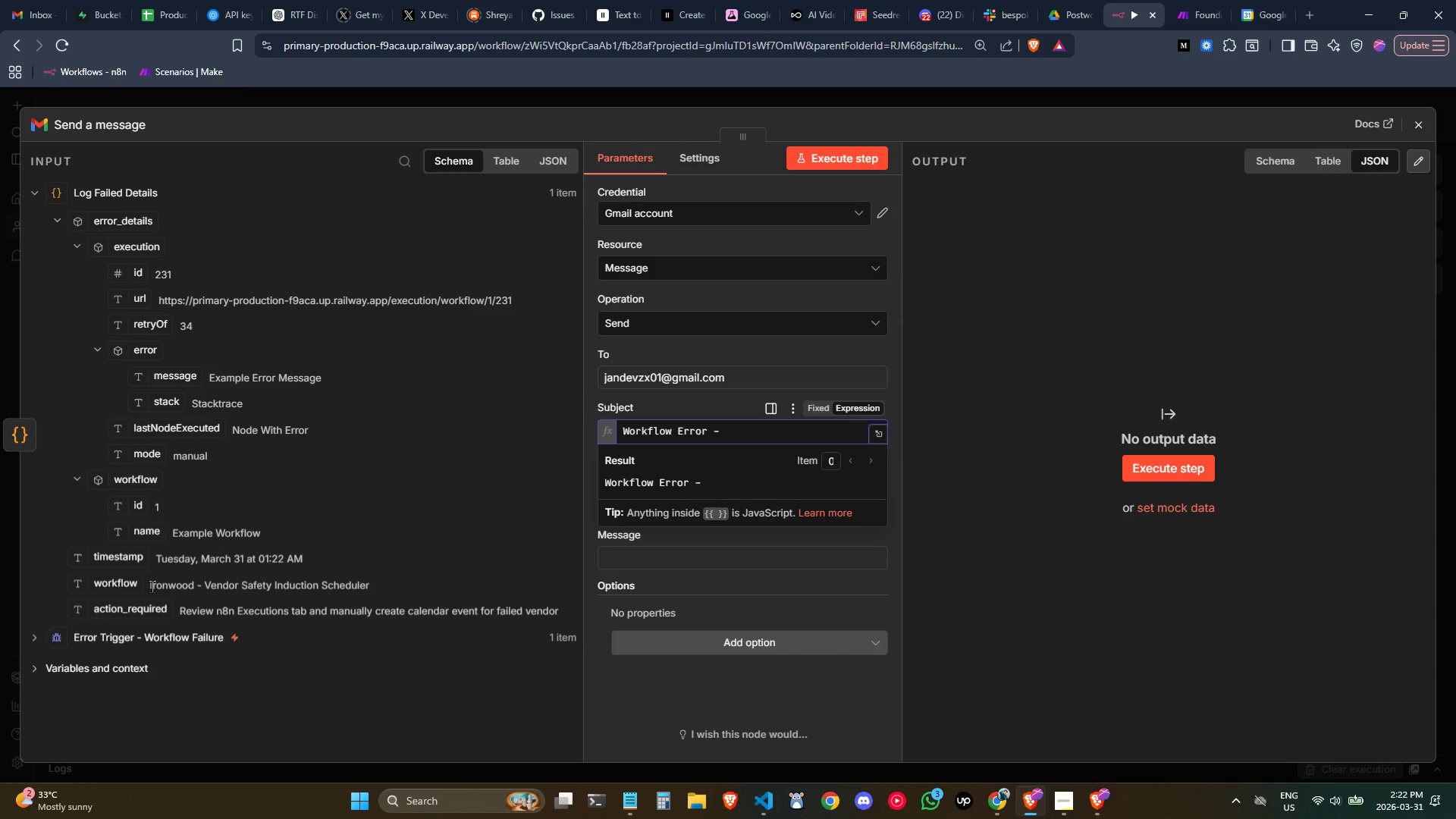 
left_click_drag(start_coordinate=[126, 587], to_coordinate=[750, 430])
 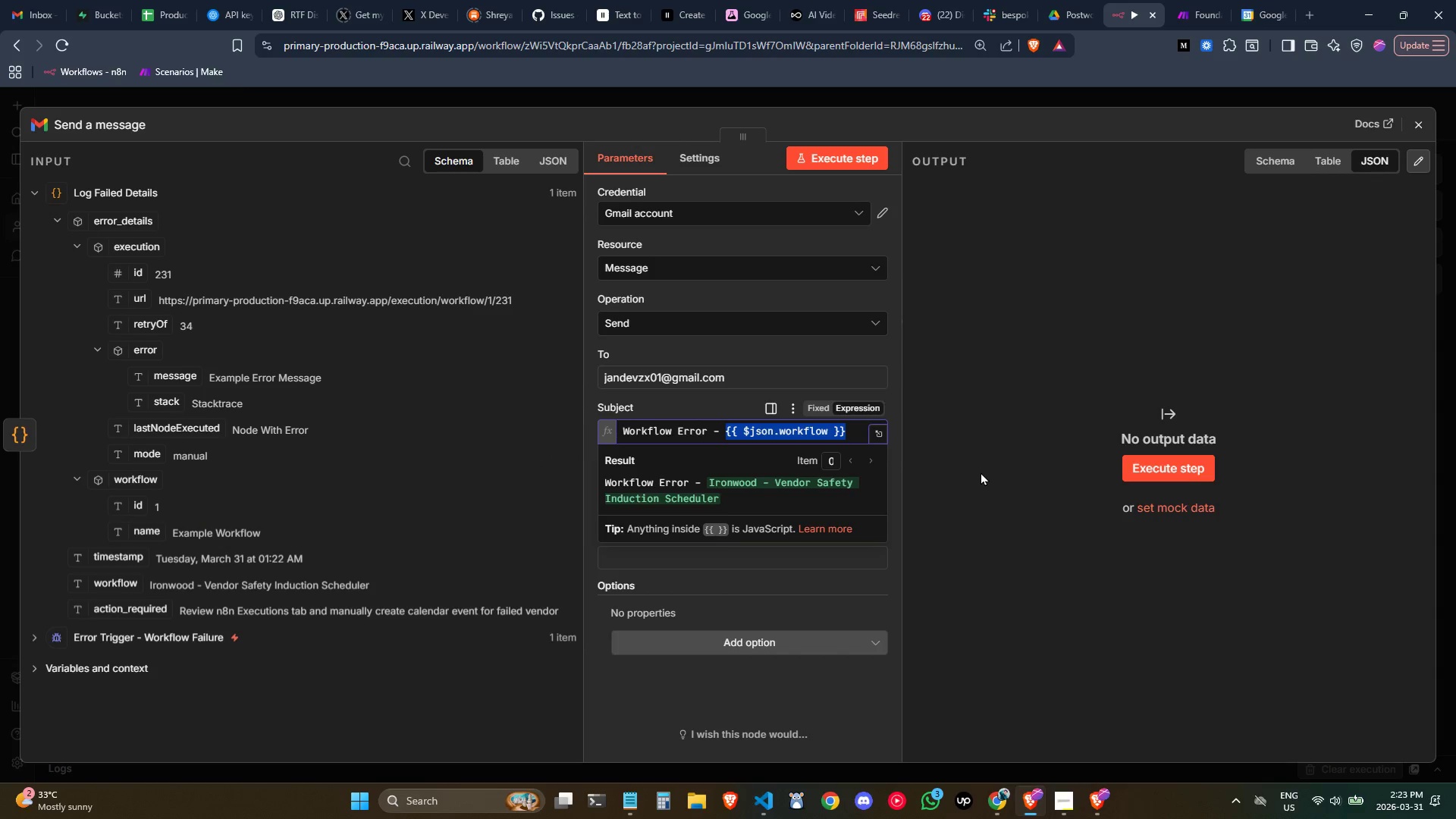 
left_click([981, 472])
 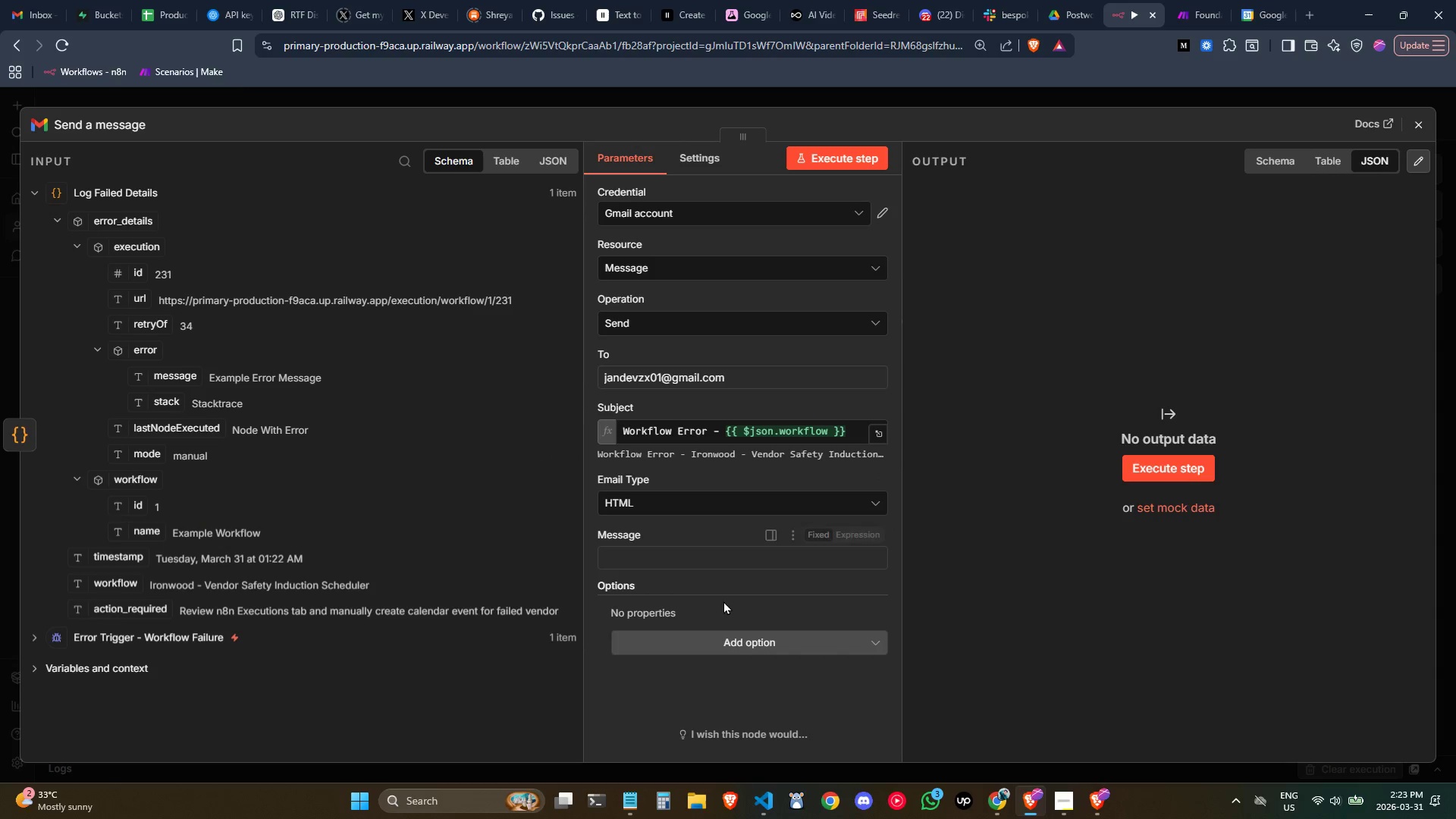 
left_click([695, 551])
 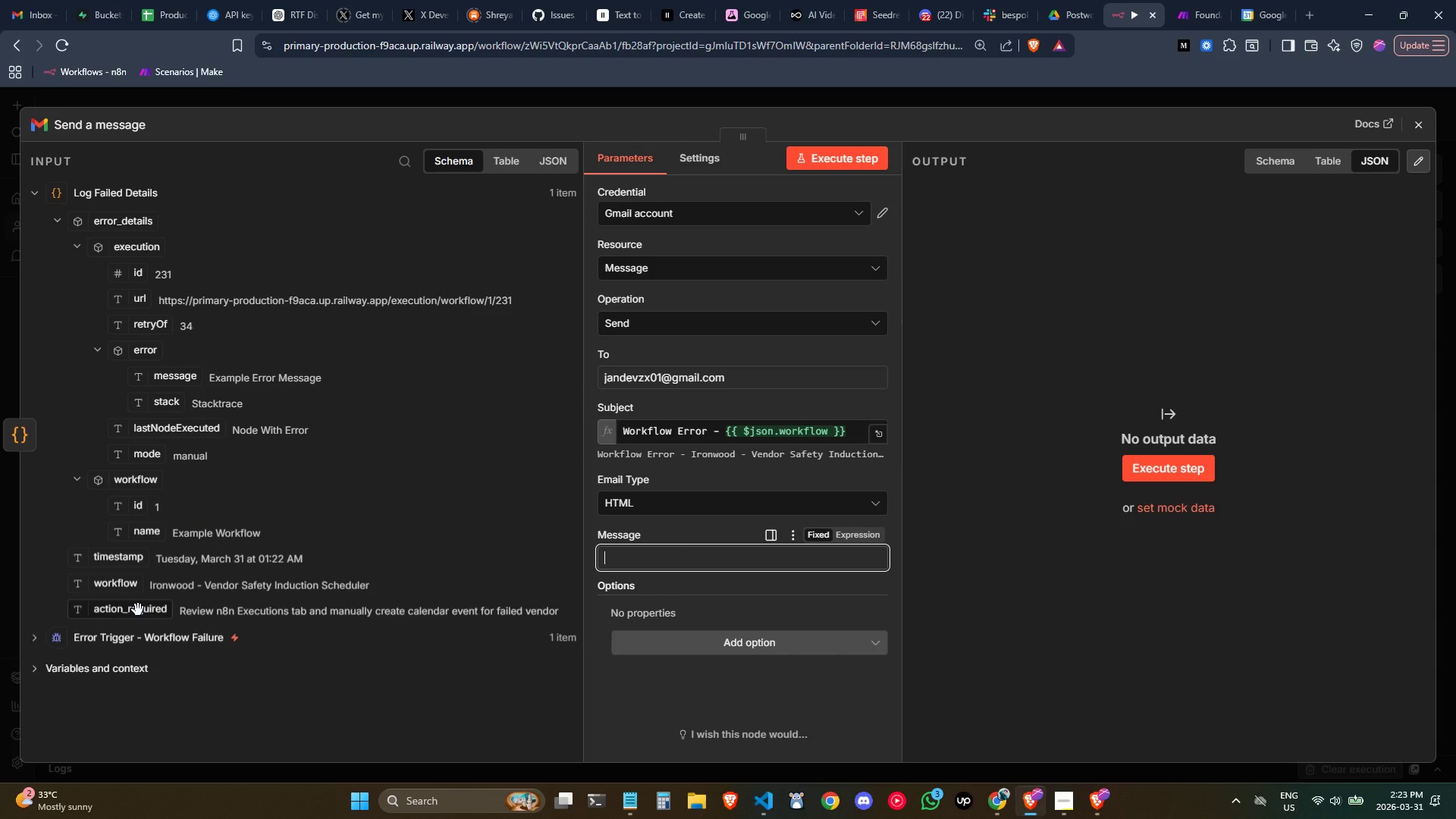 
wait(9.52)
 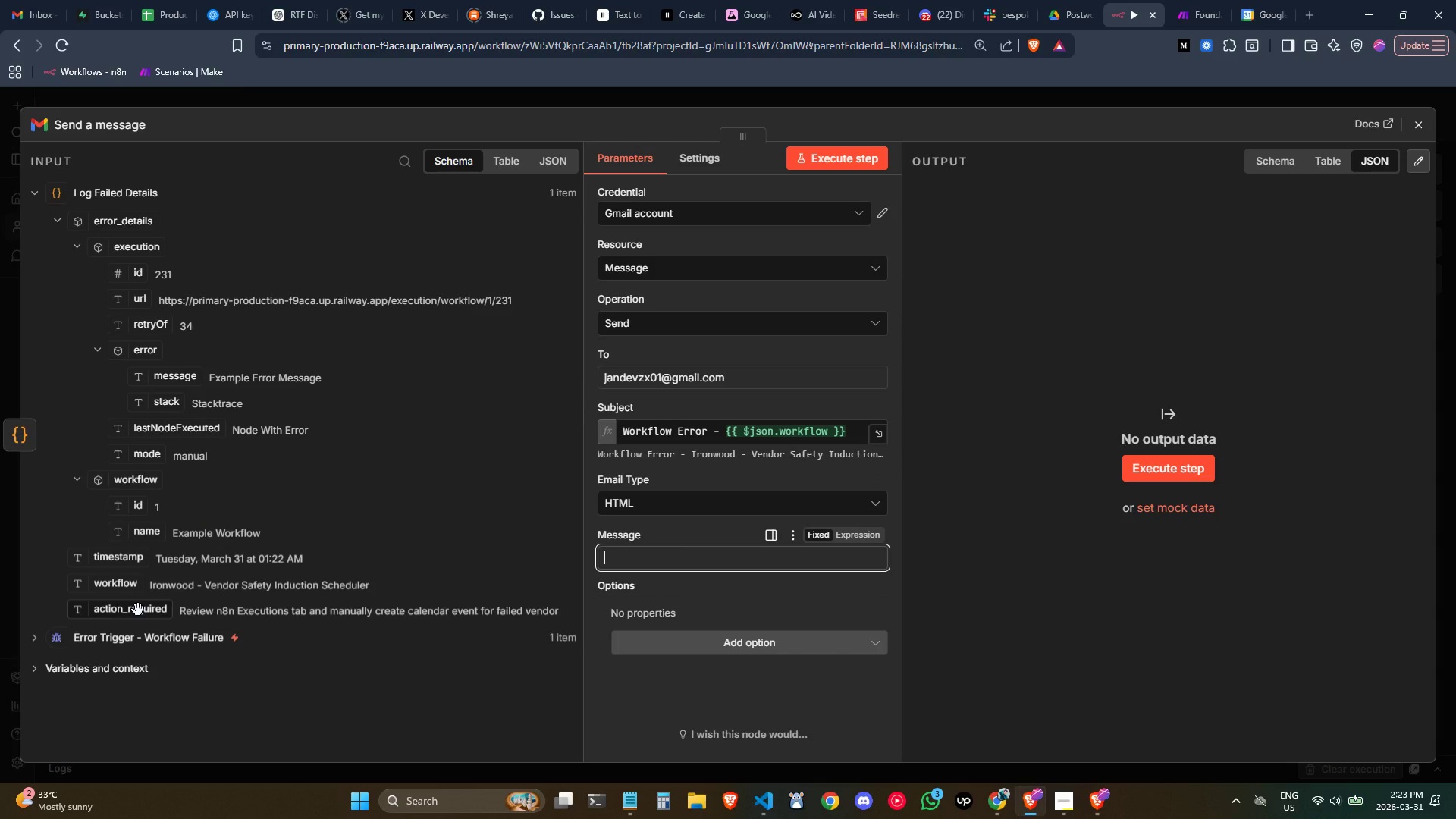 
scroll: coordinate [228, 554], scroll_direction: down, amount: 1.0
 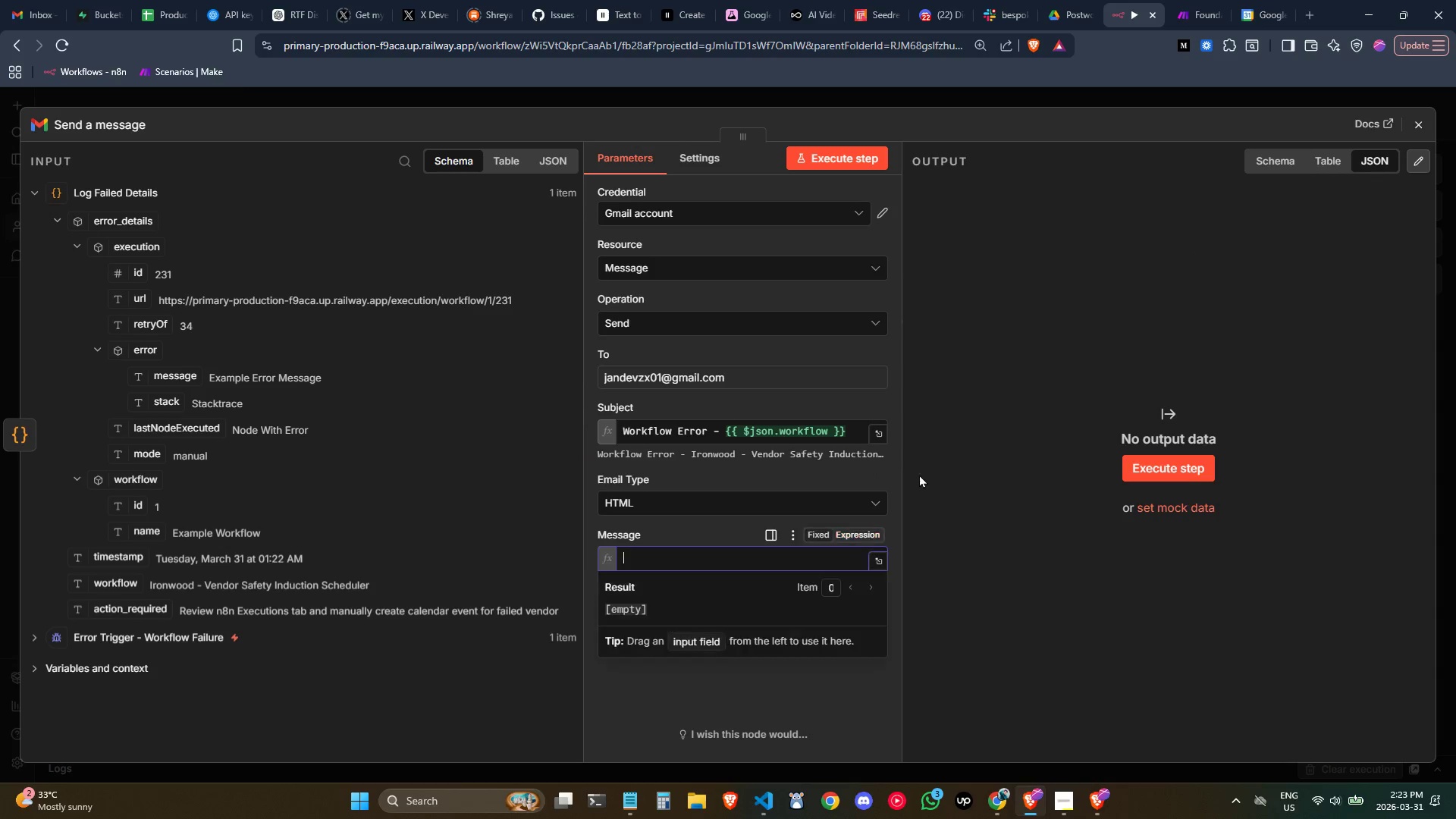 
left_click([1413, 121])
 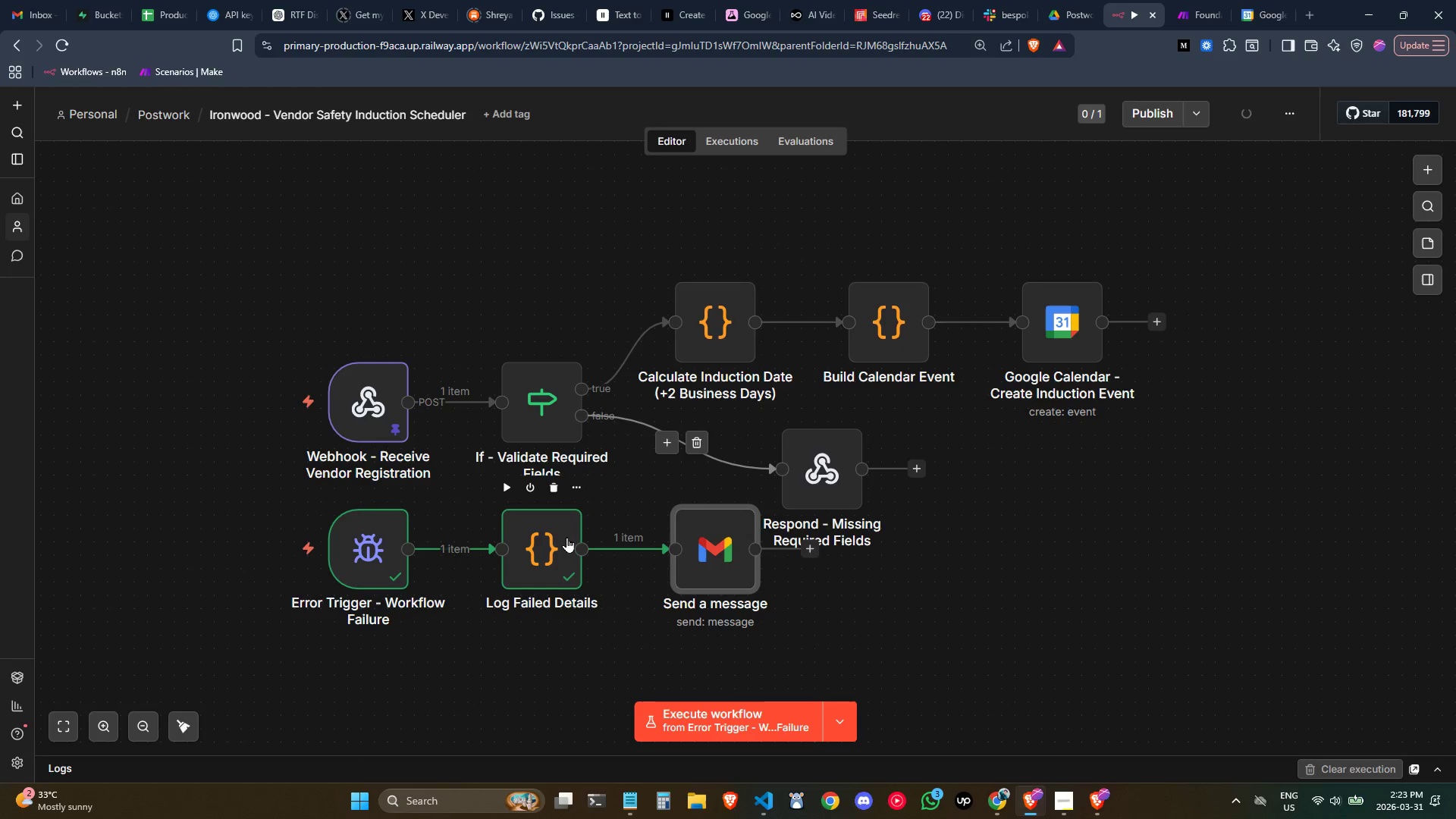 
double_click([566, 537])
 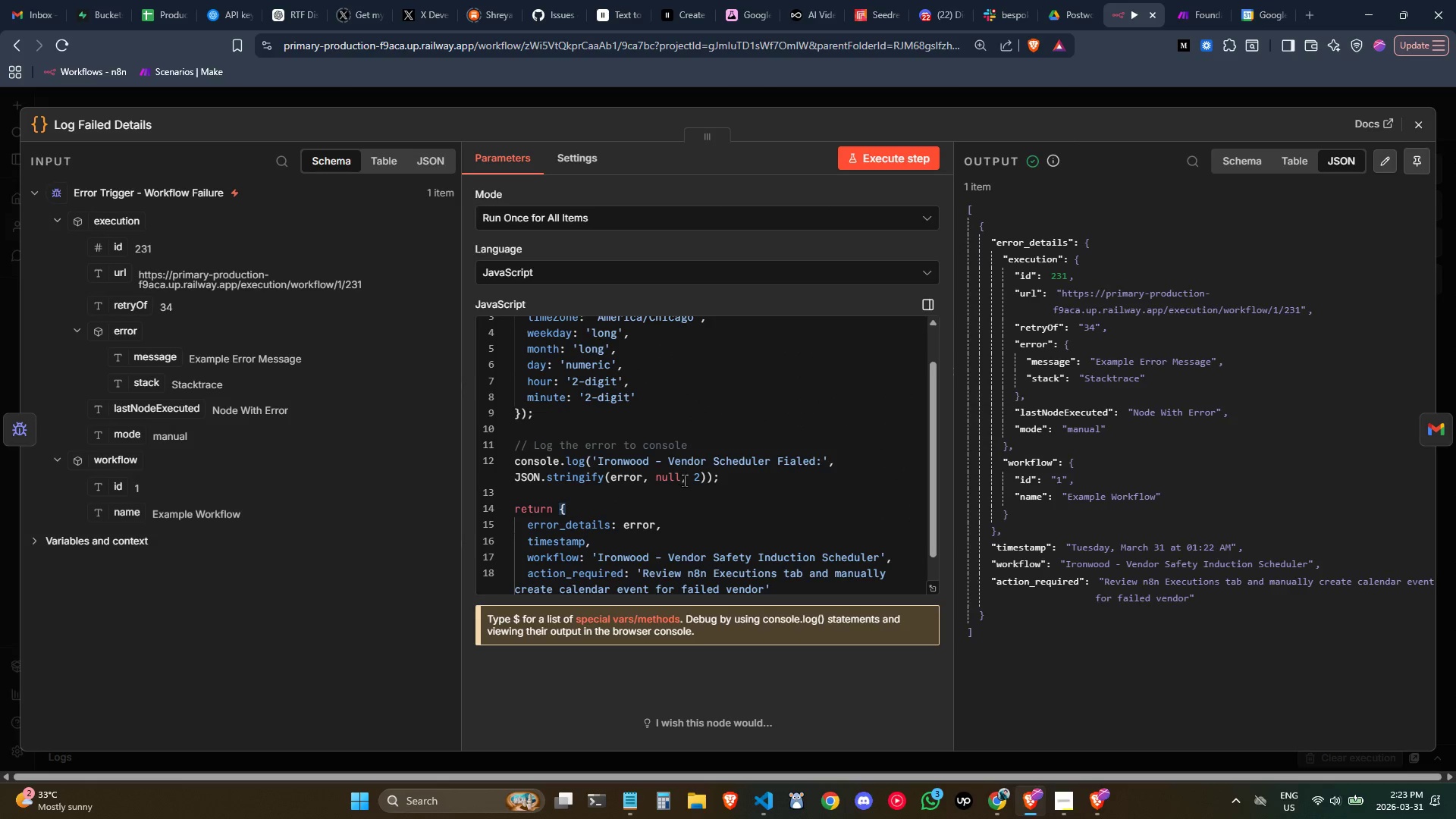 
scroll: coordinate [684, 480], scroll_direction: down, amount: 1.0
 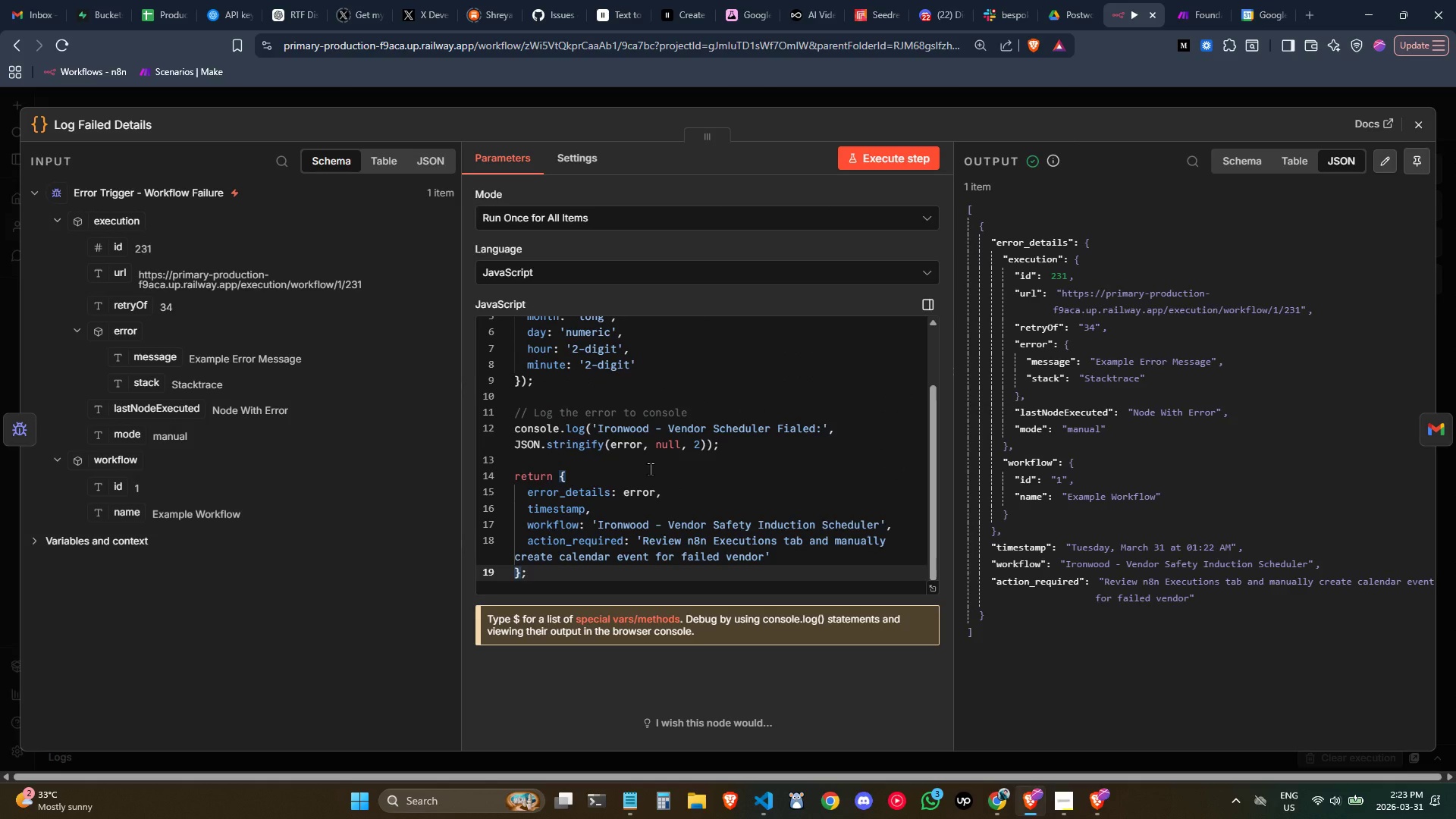 
scroll: coordinate [650, 469], scroll_direction: none, amount: 0.0
 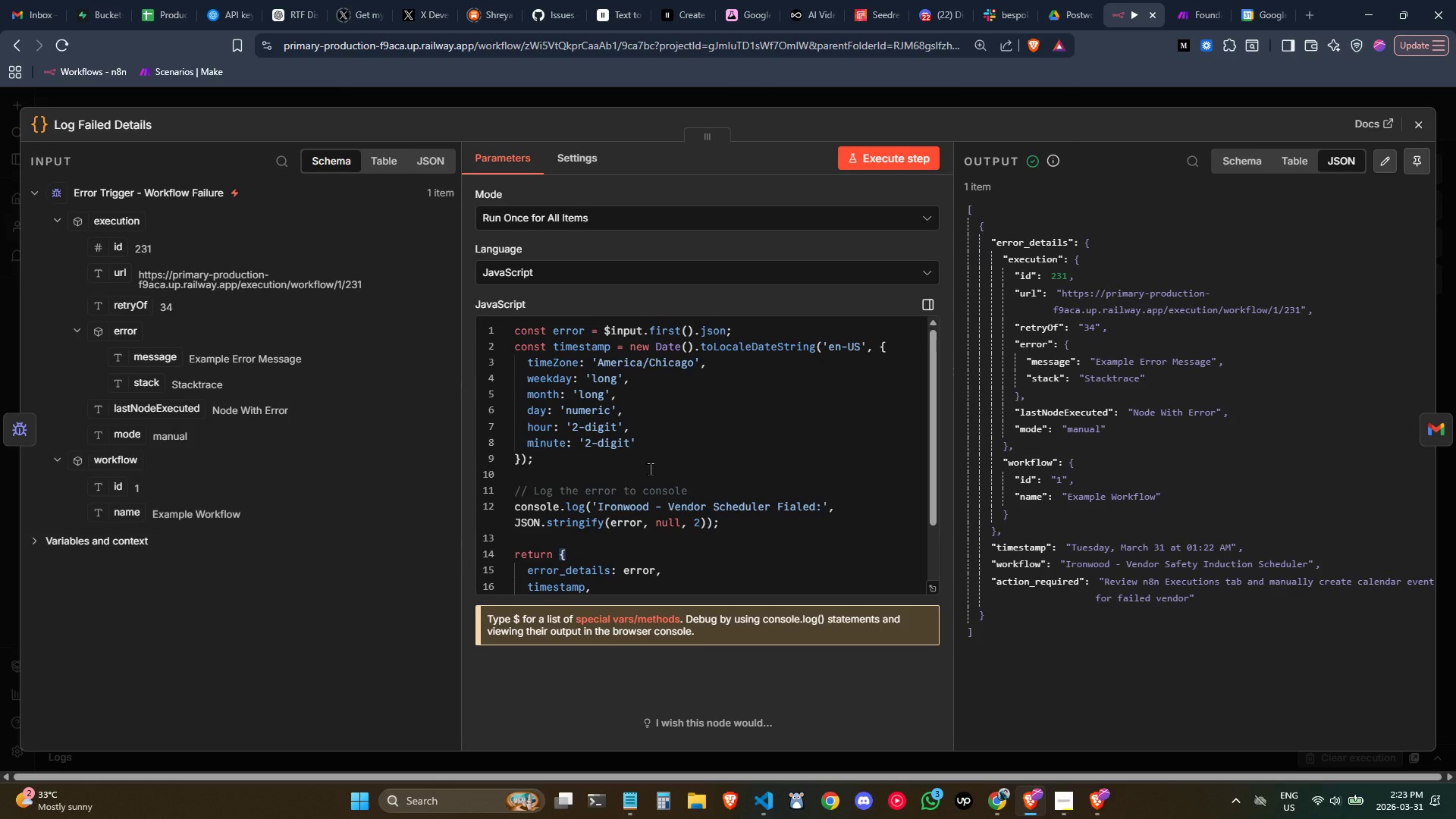 
scroll: coordinate [650, 469], scroll_direction: down, amount: 1.0
 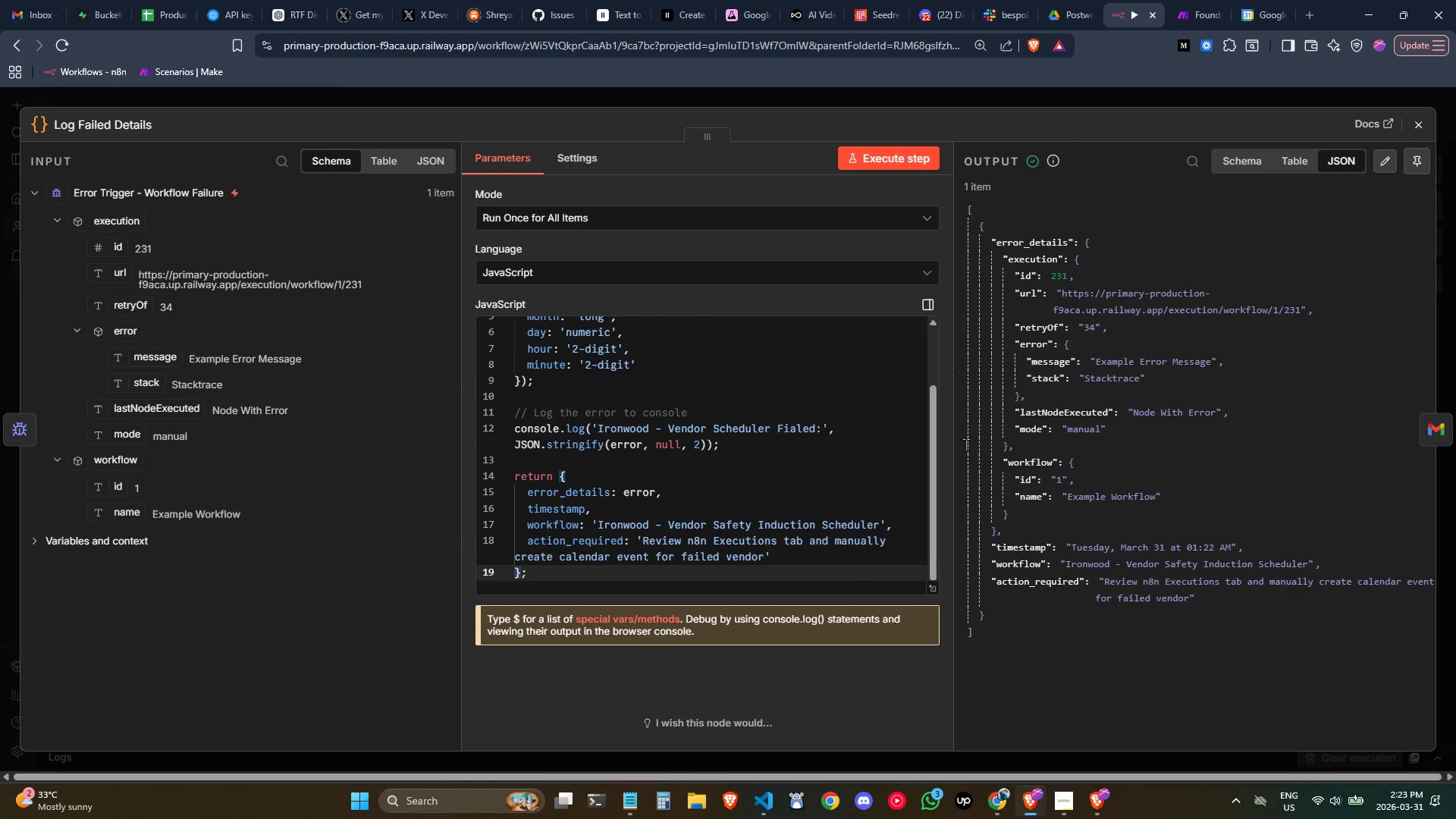 
left_click([1426, 130])
 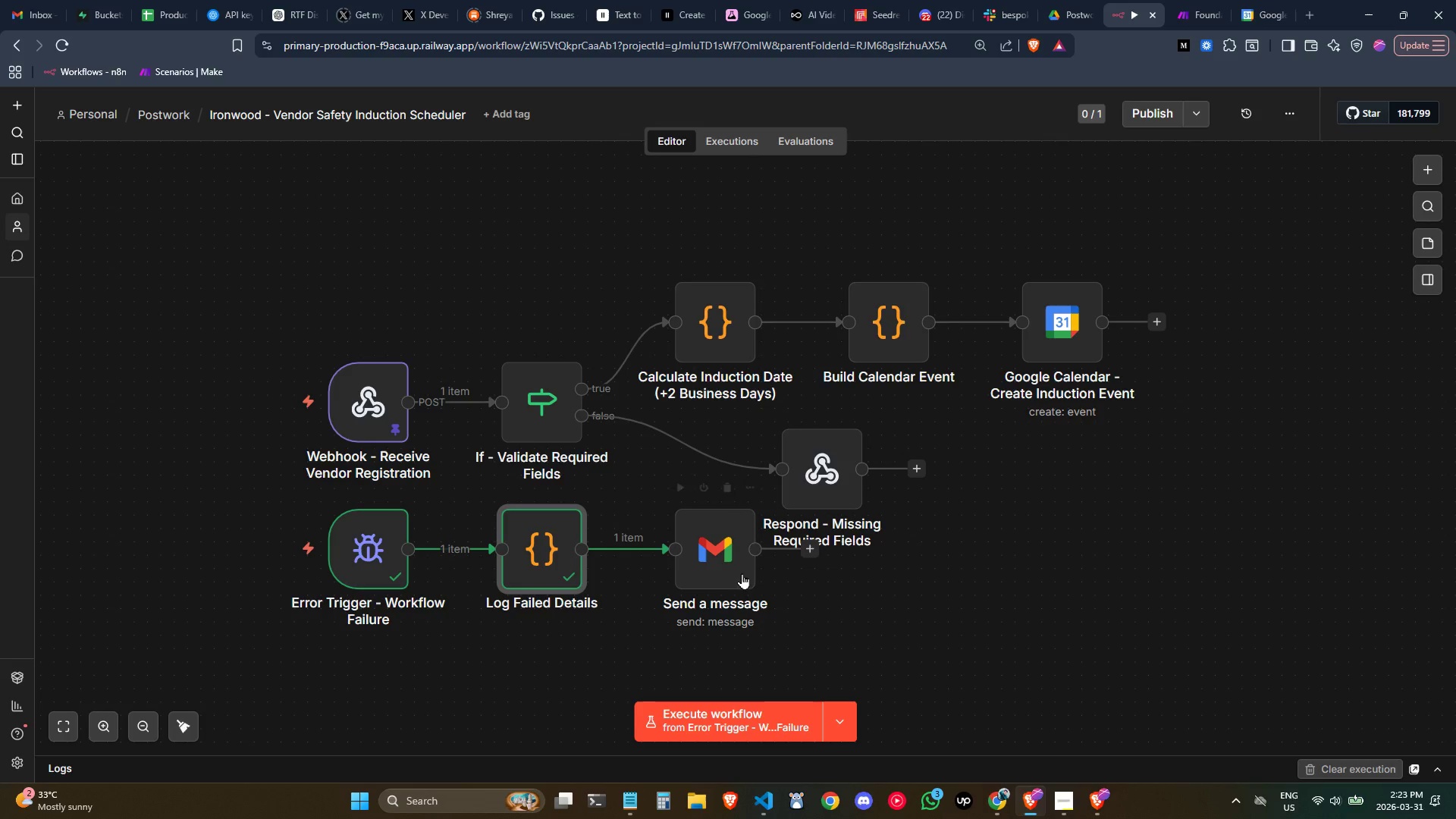 
double_click([727, 566])
 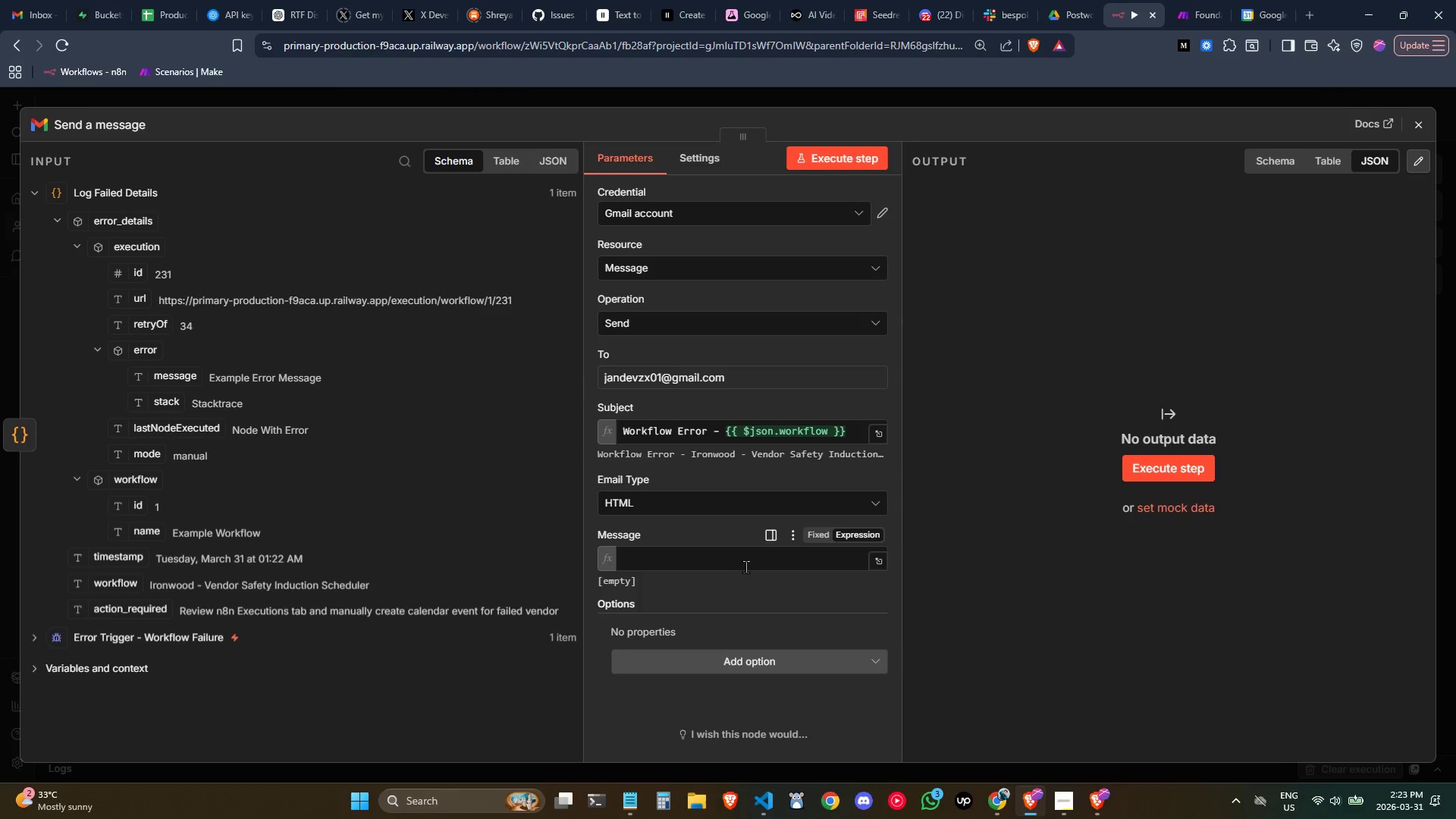 
left_click([720, 568])
 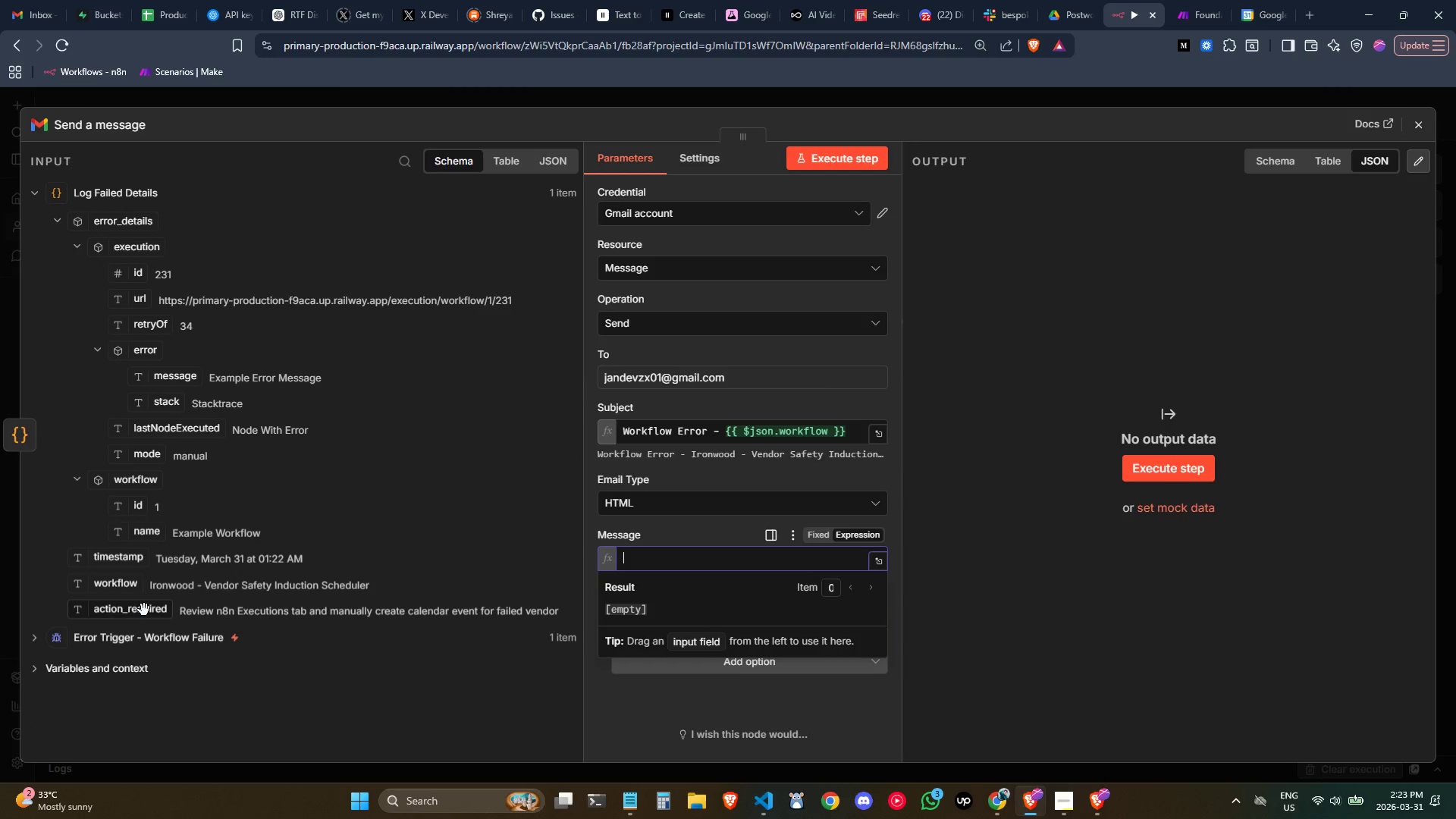 
key(Control+ControlLeft)
 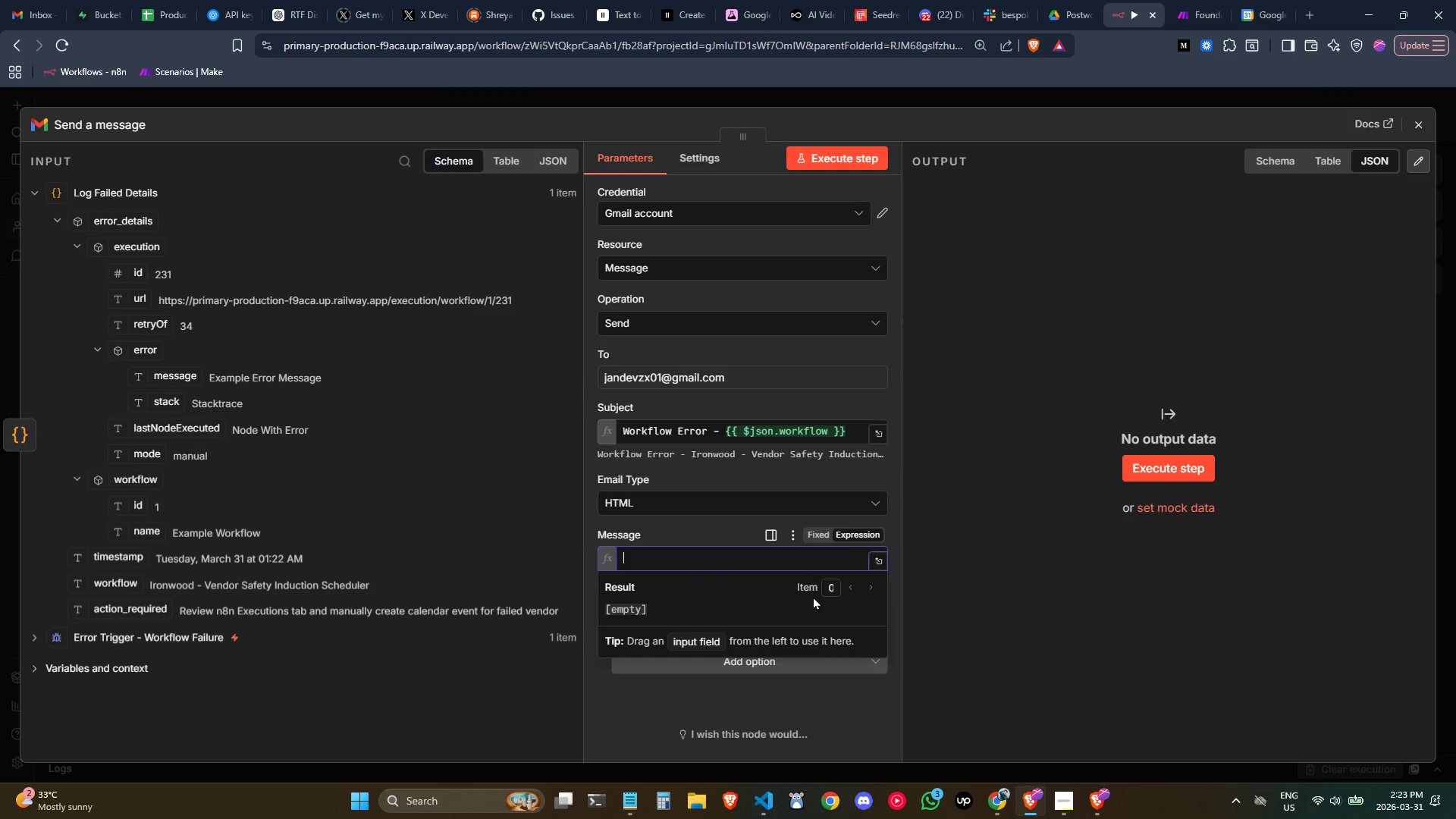 
key(Enter)
 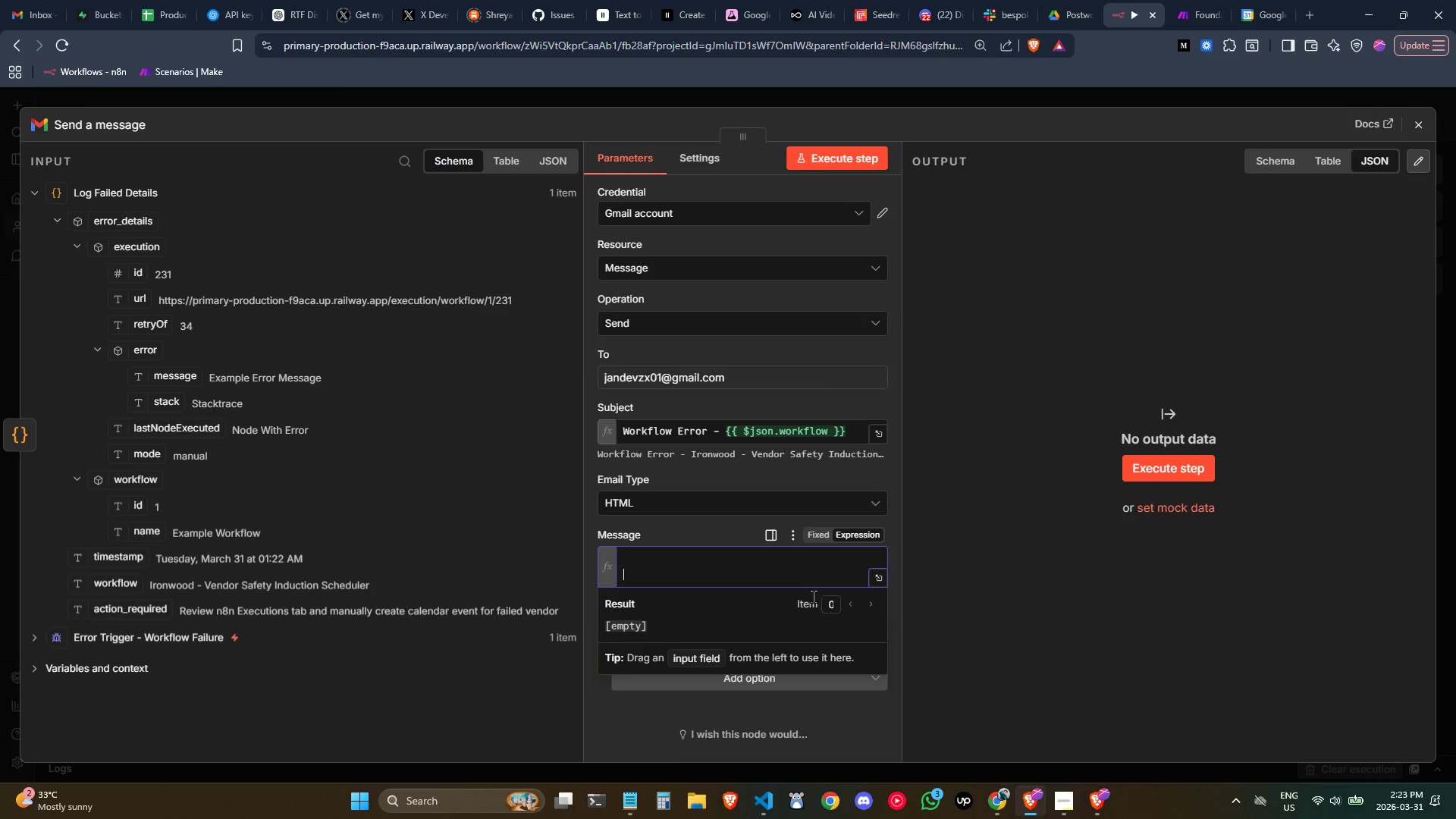 
key(Enter)
 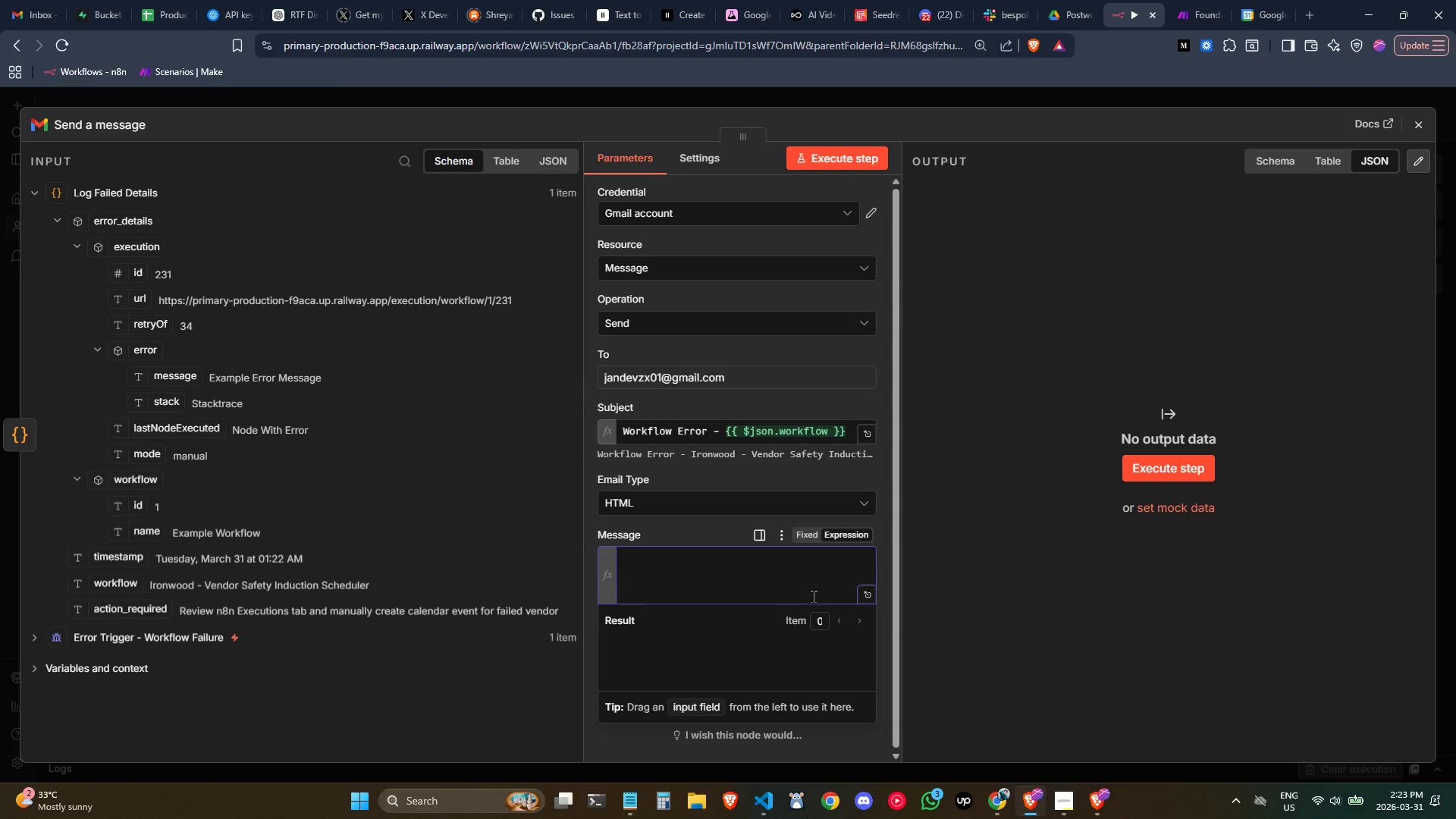 
key(ArrowUp)
 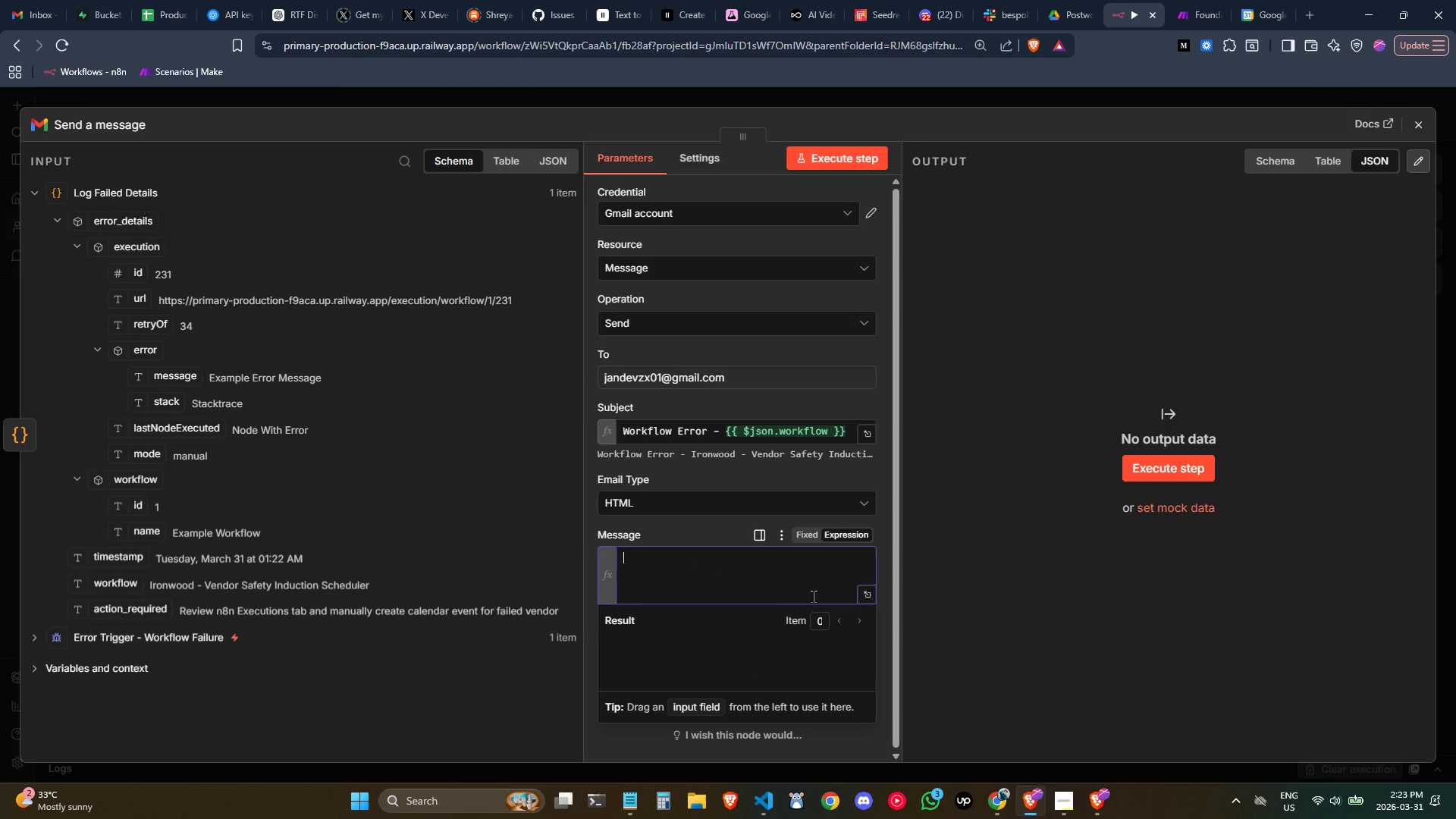 
key(ArrowUp)
 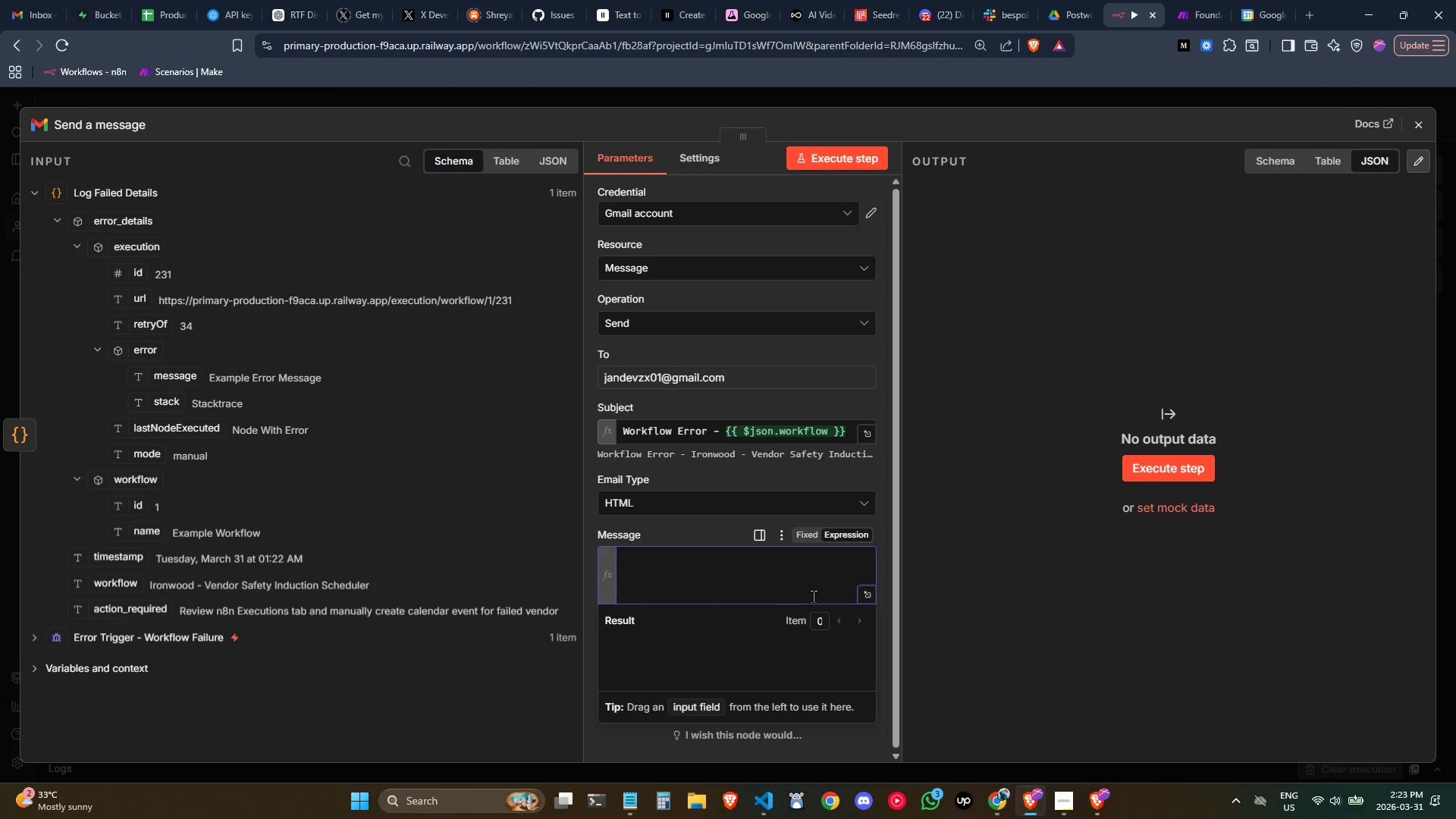 
type(Error d)
key(Backspace)
type(Detais)
key(Backspace)
type(ls)
 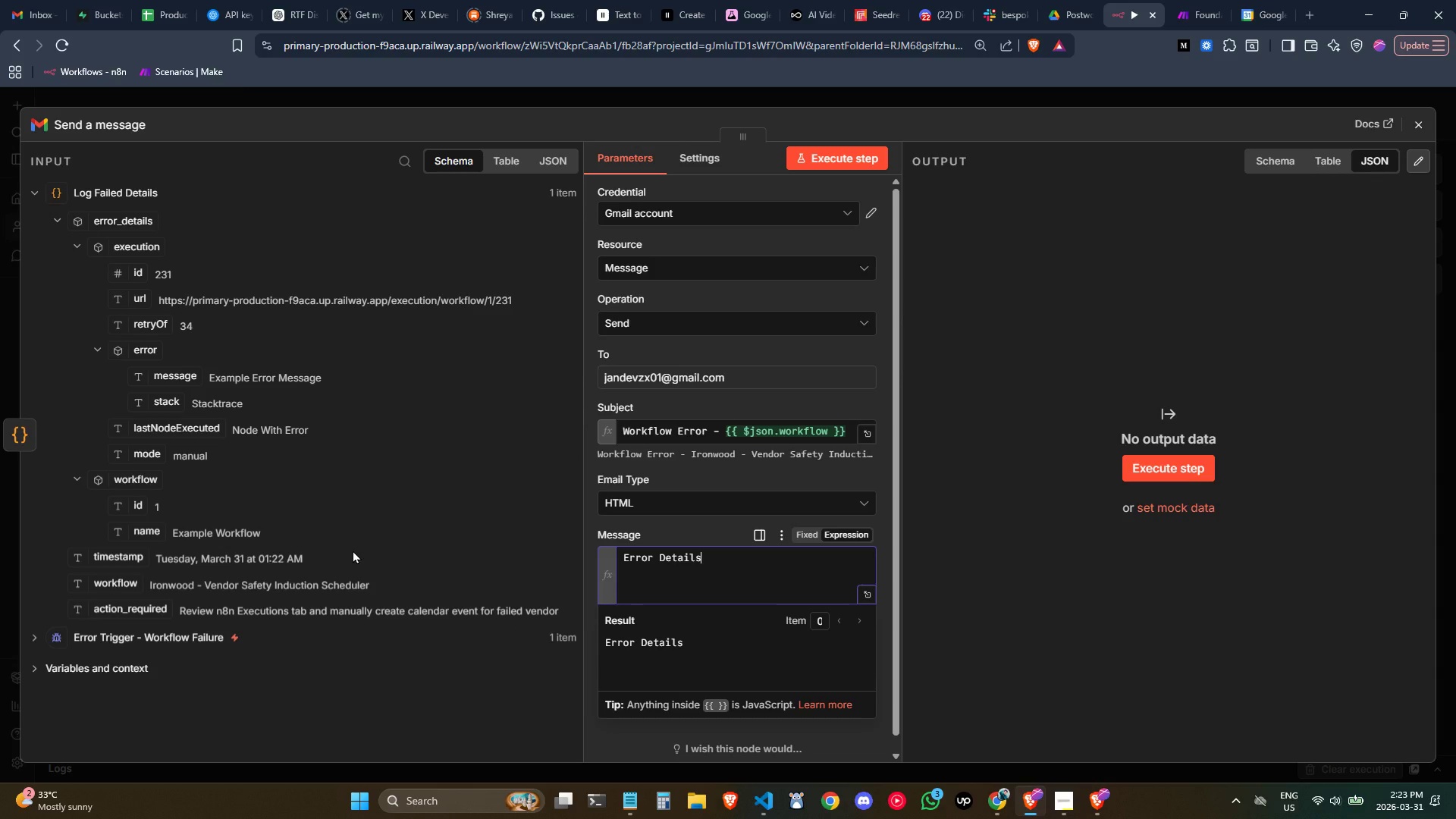 
key(Shift+ShiftLeft)
 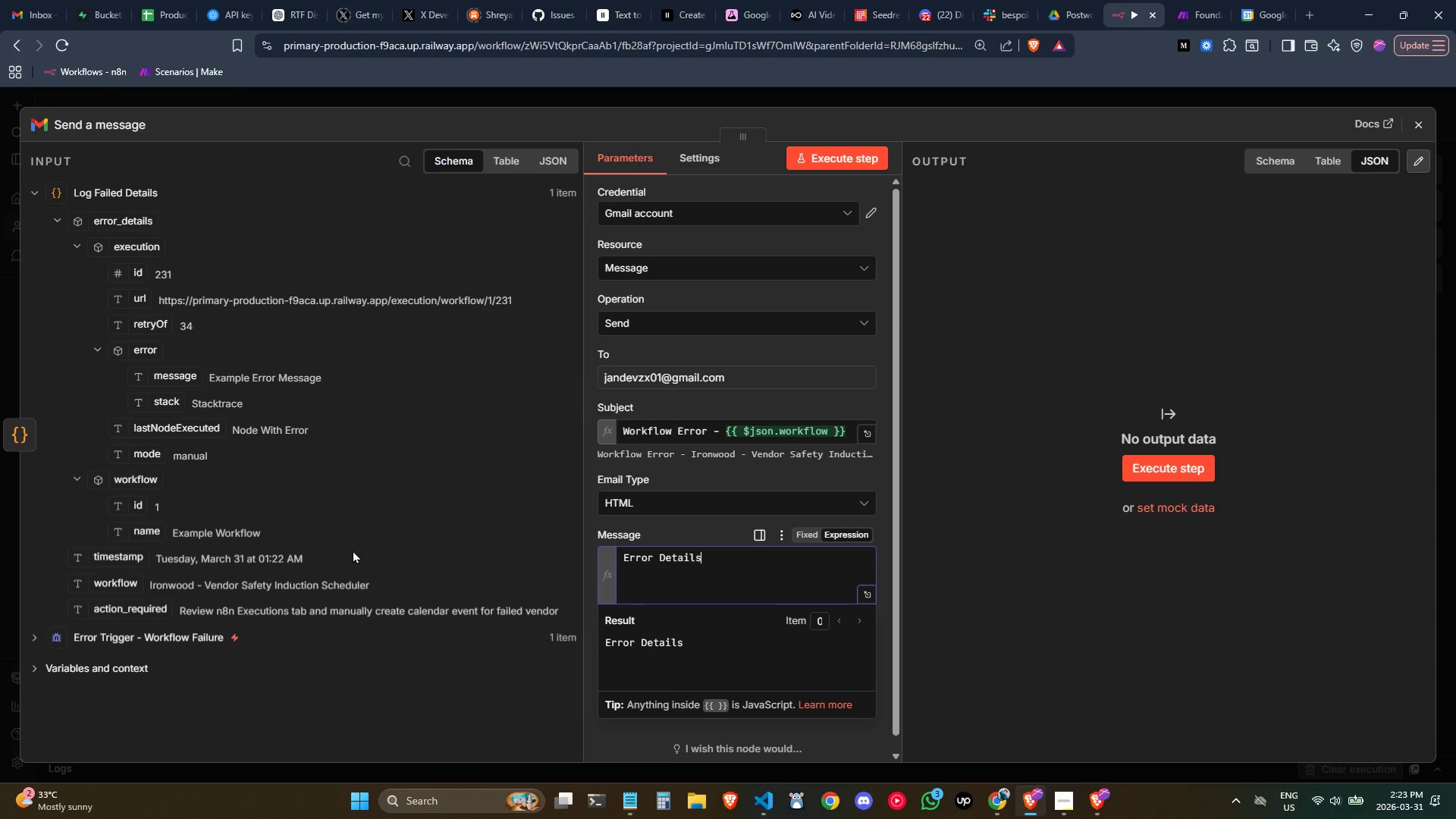 
key(Shift+Semicolon)
 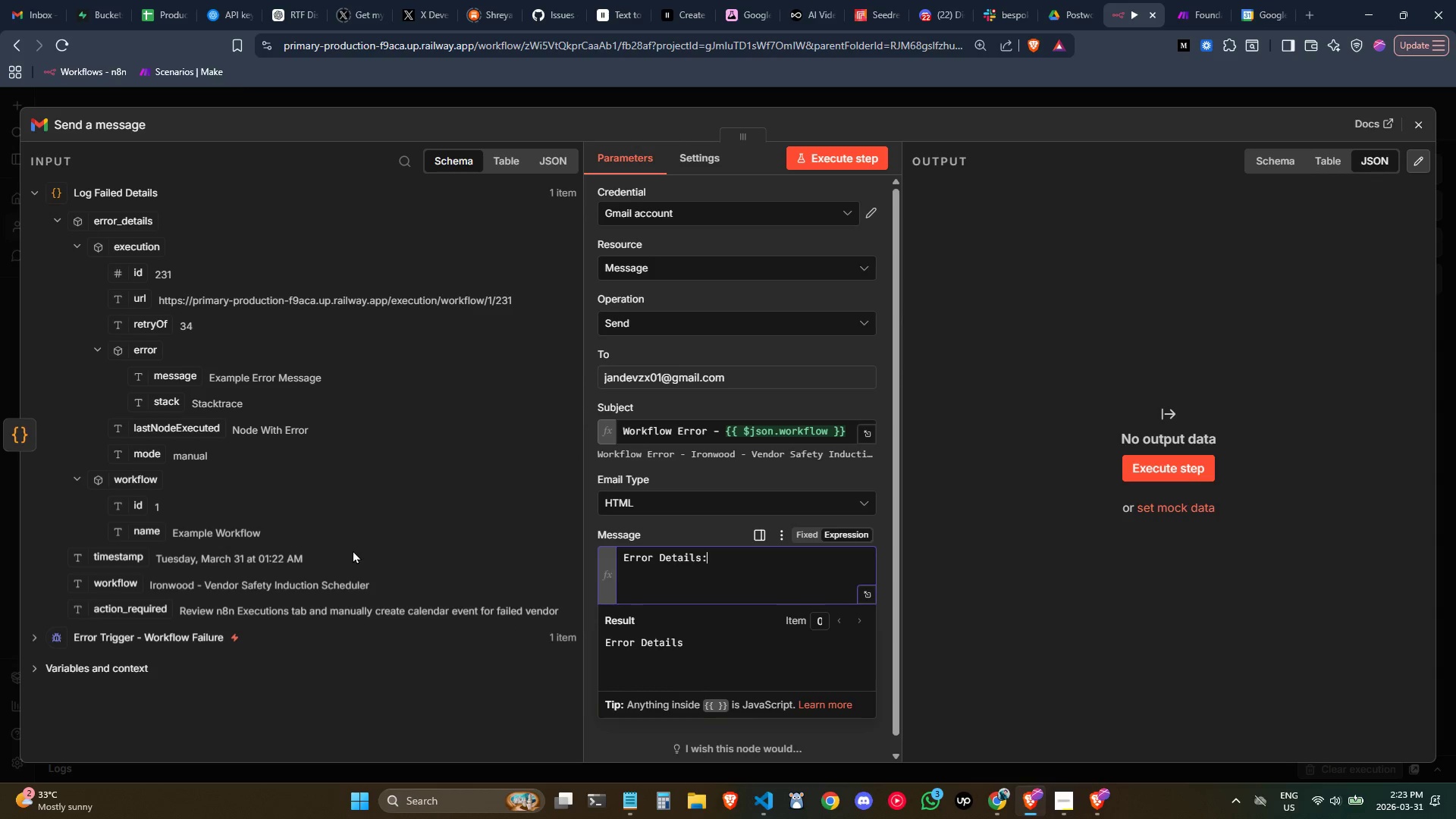 
key(Enter)
 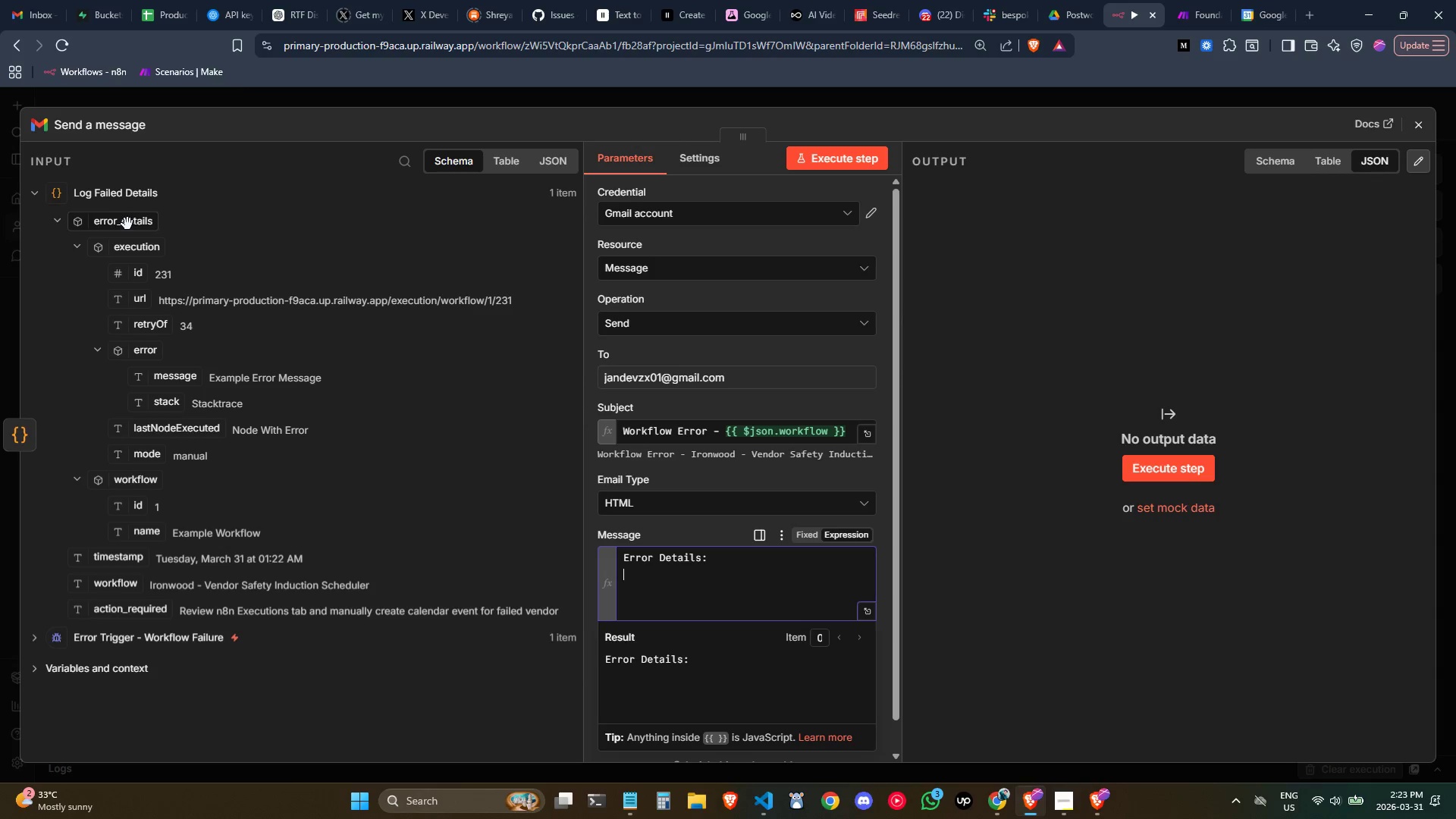 
left_click_drag(start_coordinate=[127, 224], to_coordinate=[695, 581])
 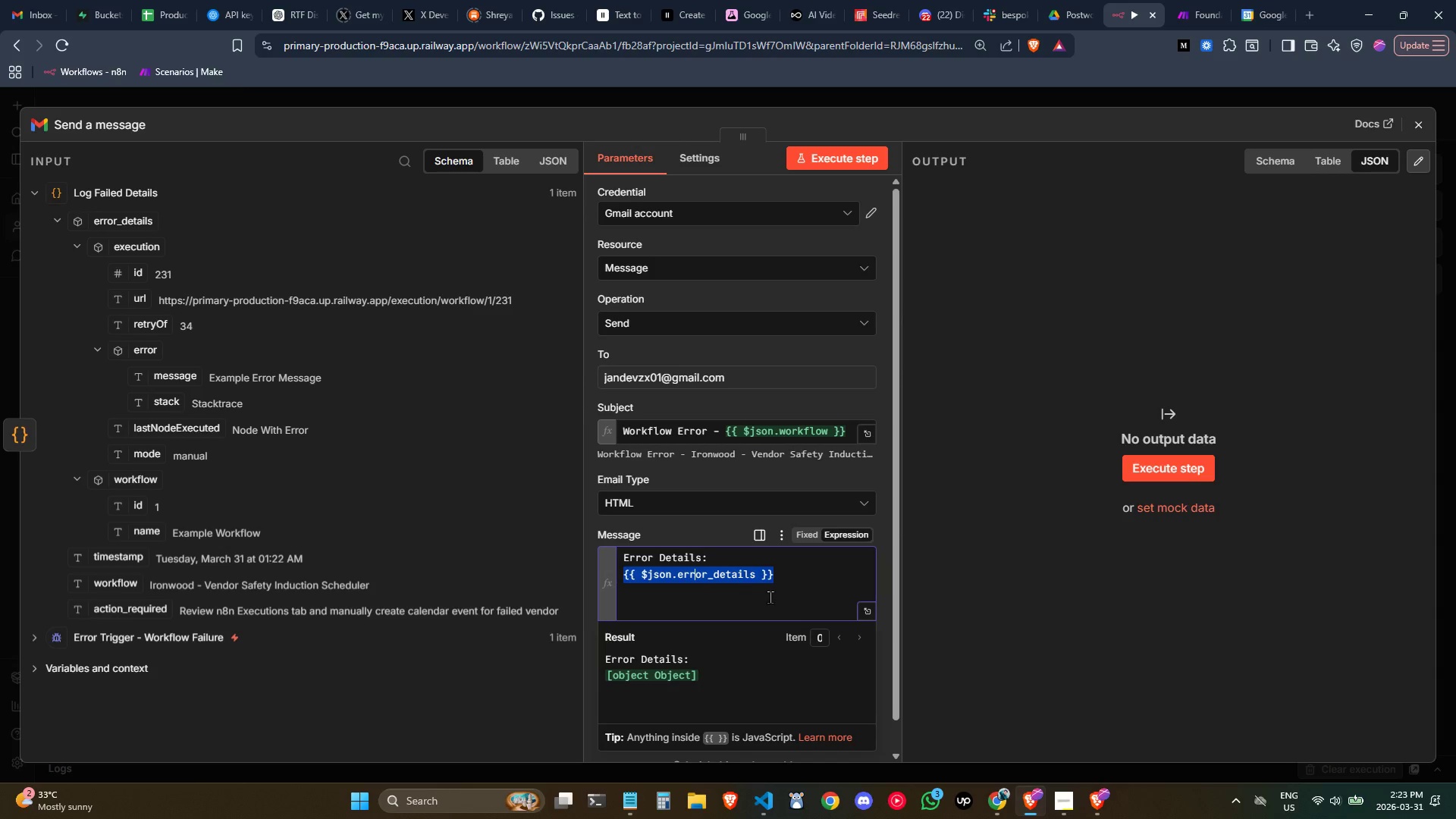 
left_click([771, 596])
 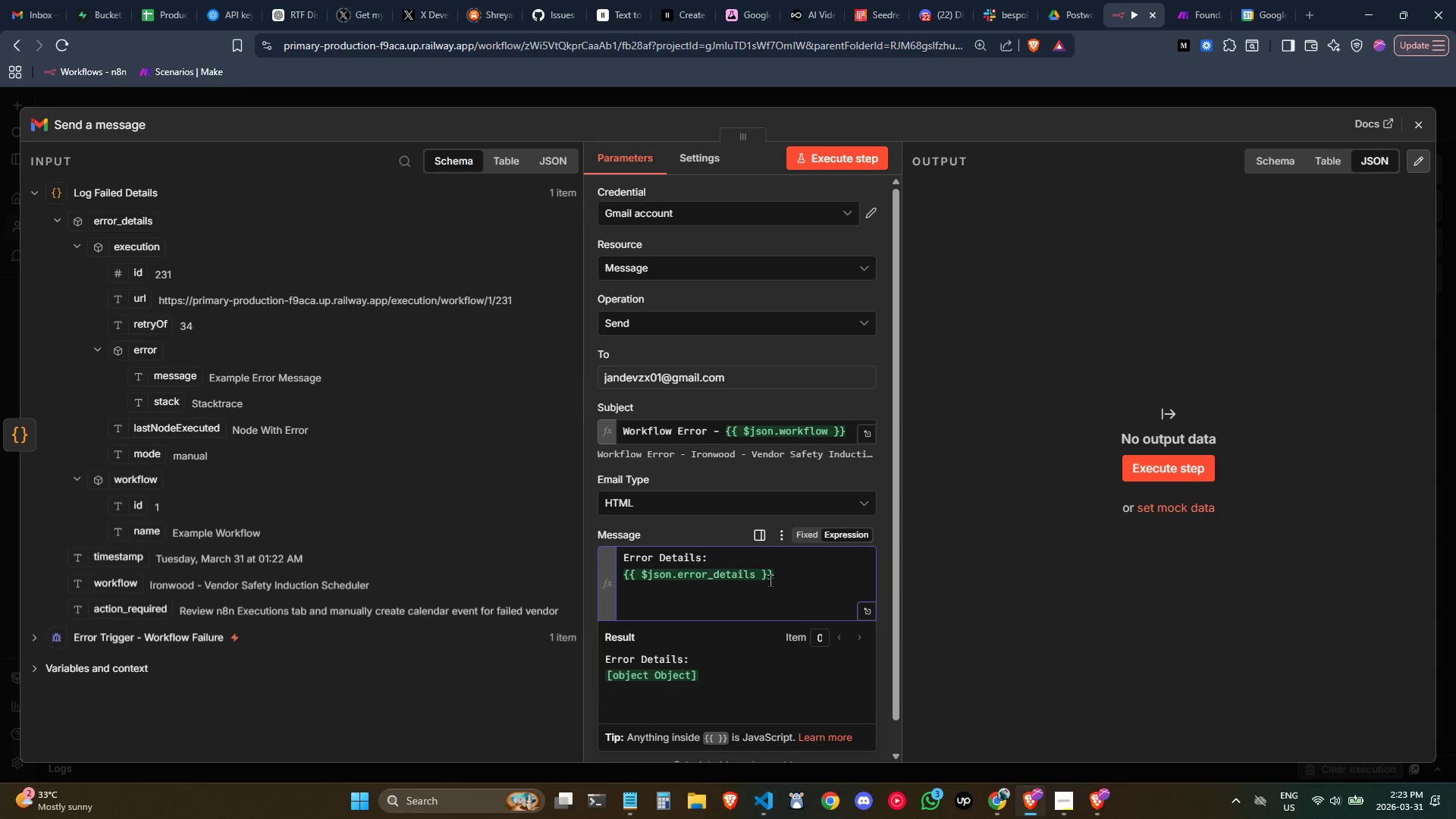 
left_click([780, 579])
 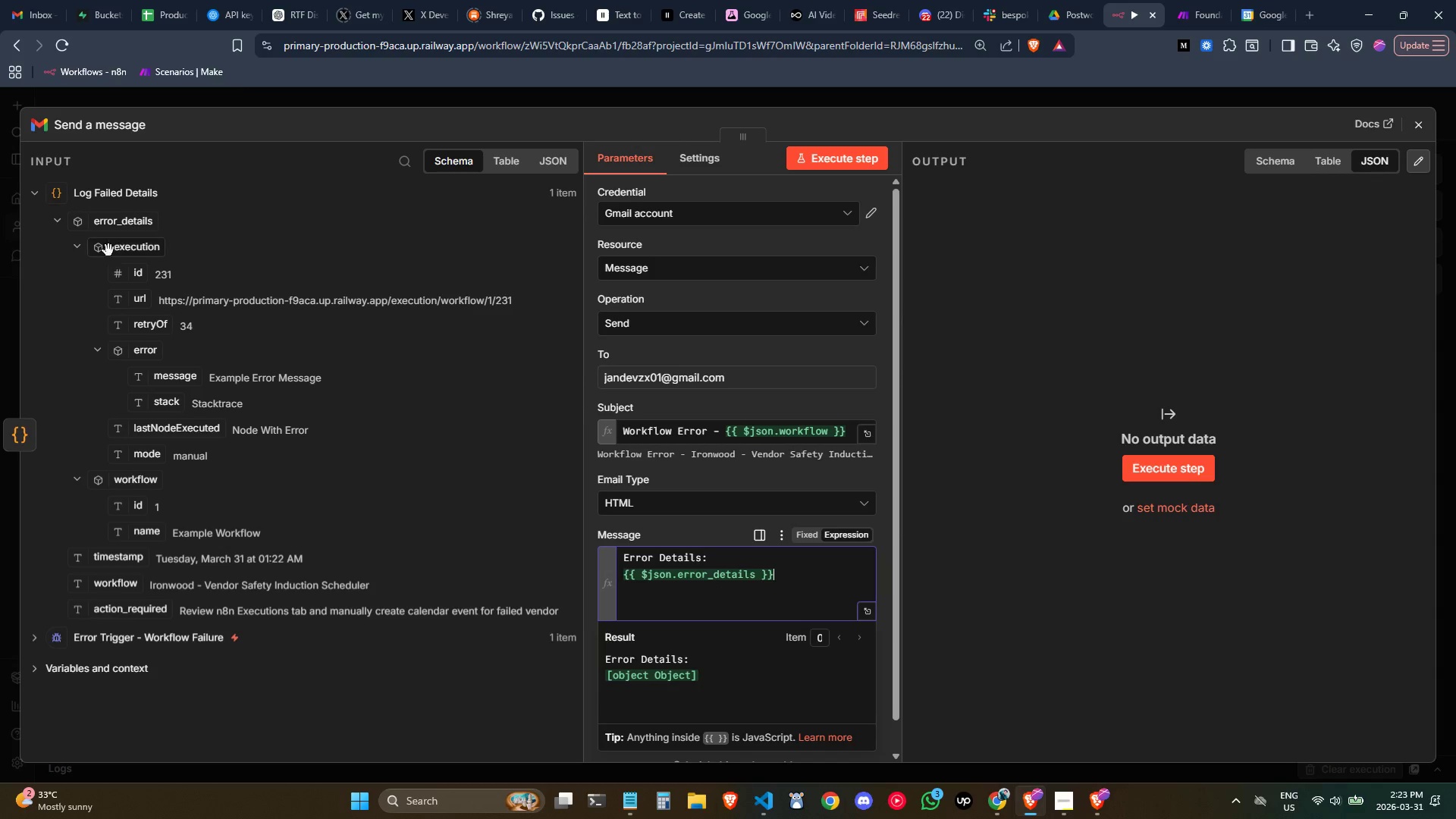 
left_click([63, 223])
 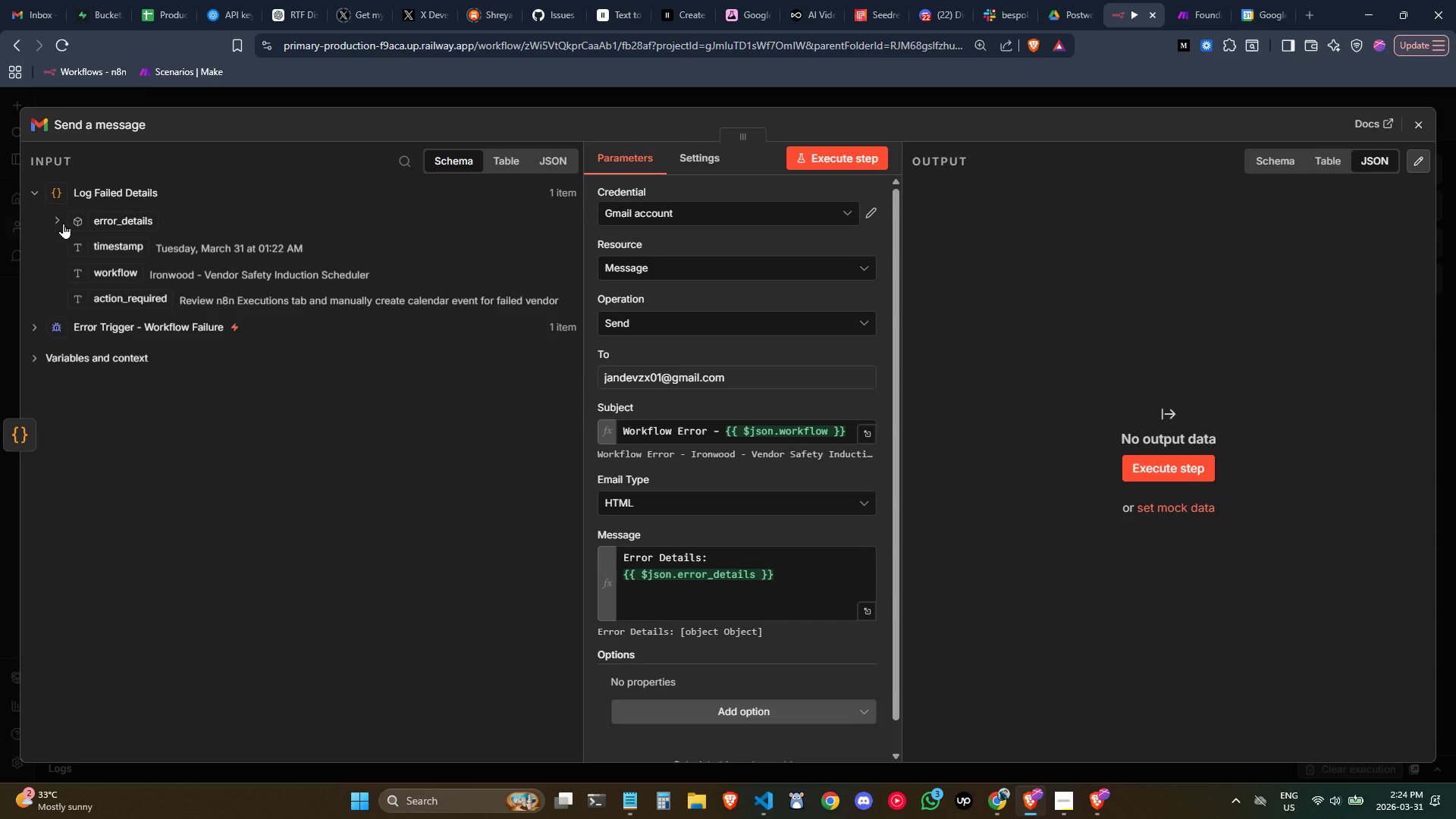 
left_click([63, 223])
 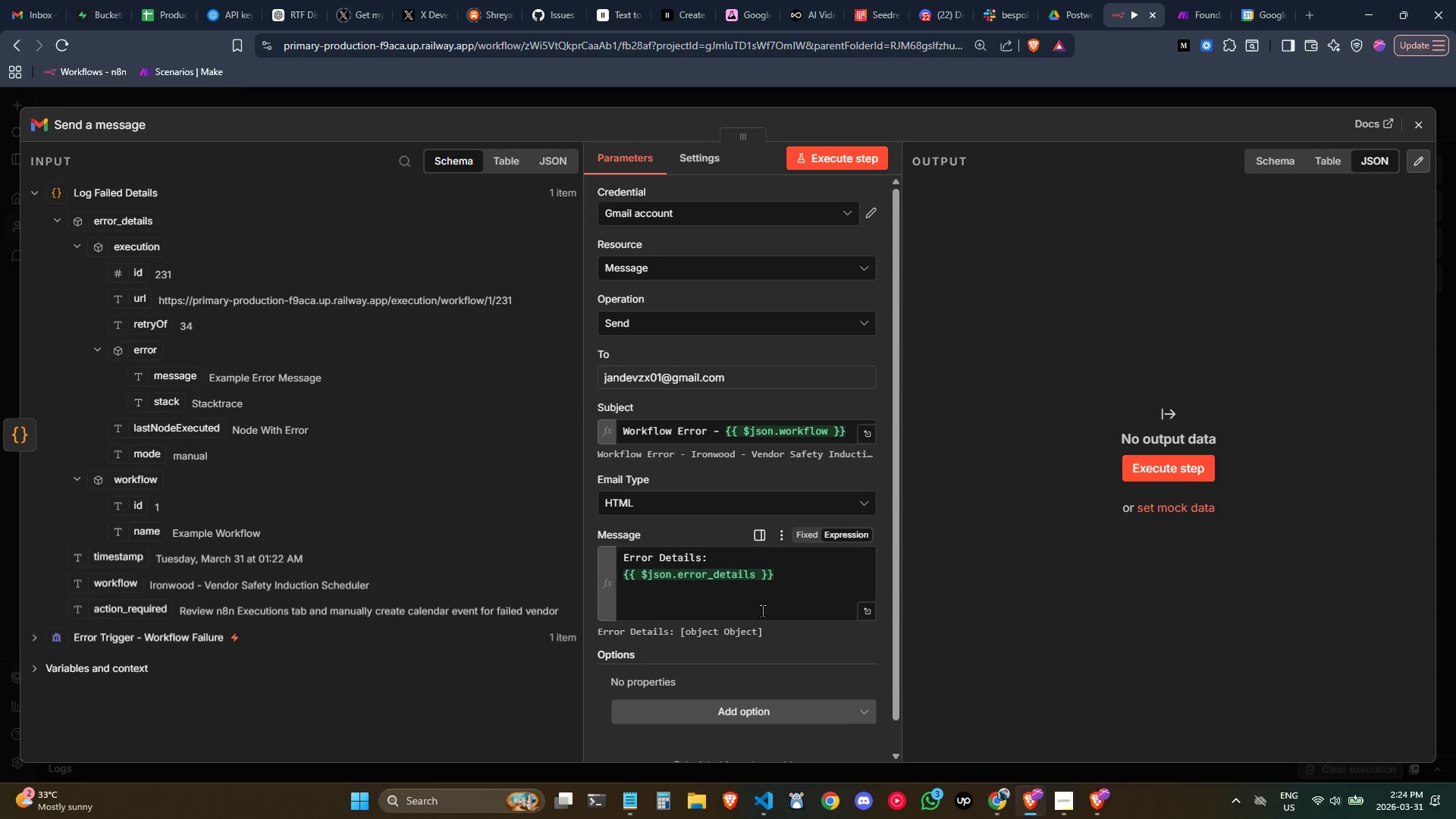 
left_click([789, 585])
 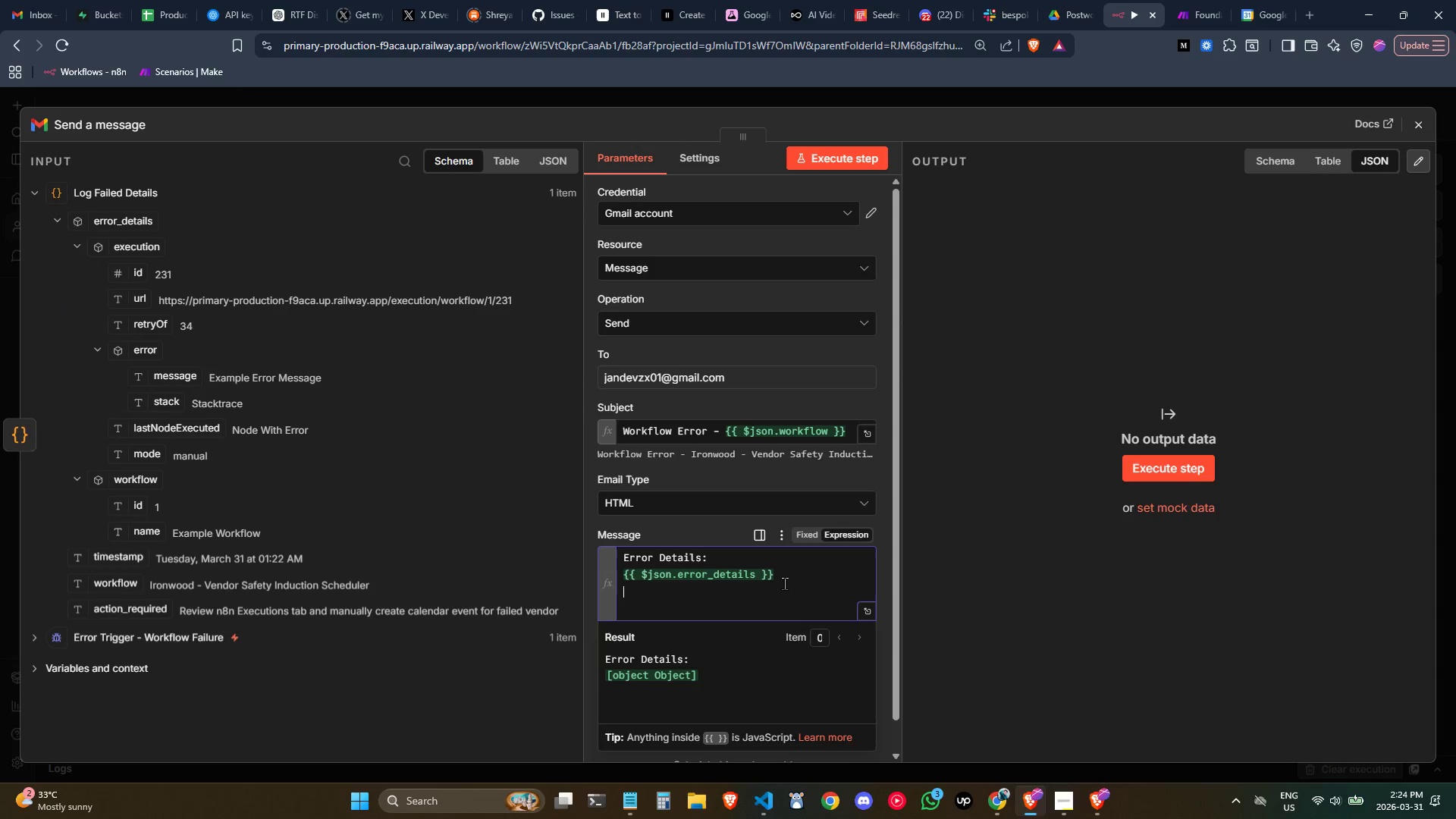 
key(Enter)
 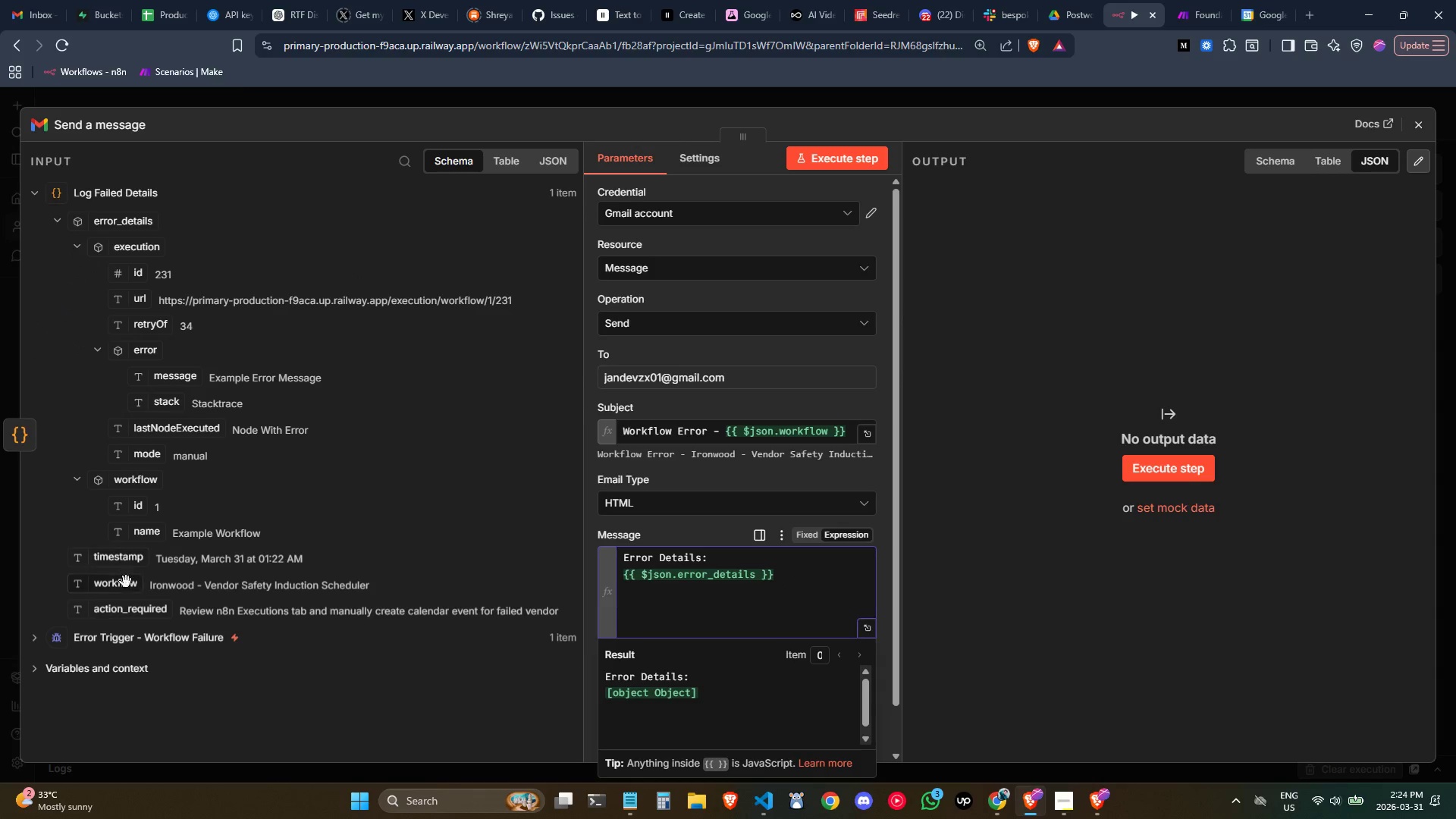 
left_click_drag(start_coordinate=[148, 610], to_coordinate=[653, 613])
 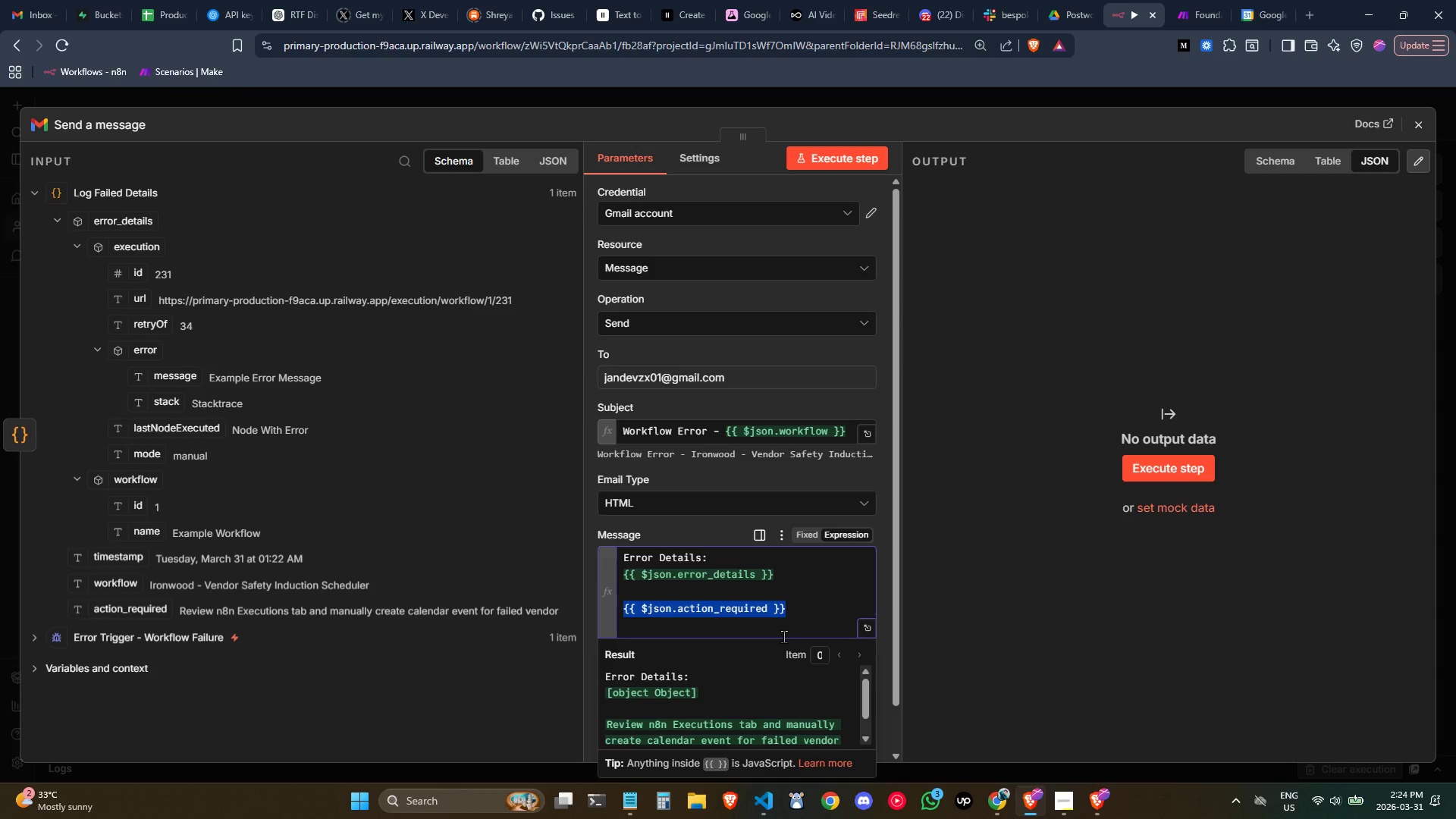 
left_click([778, 634])
 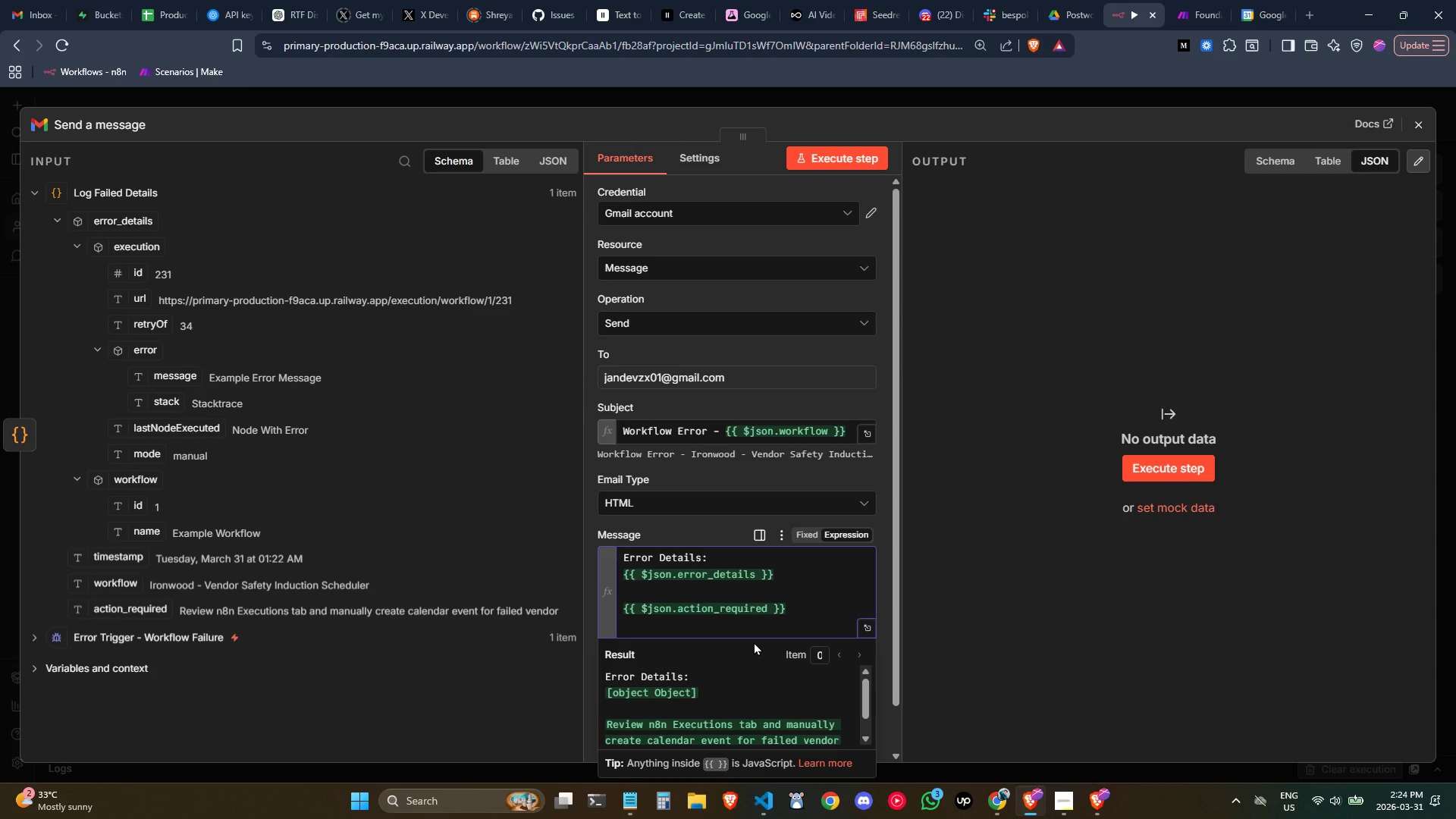 
scroll: coordinate [754, 642], scroll_direction: down, amount: 1.0
 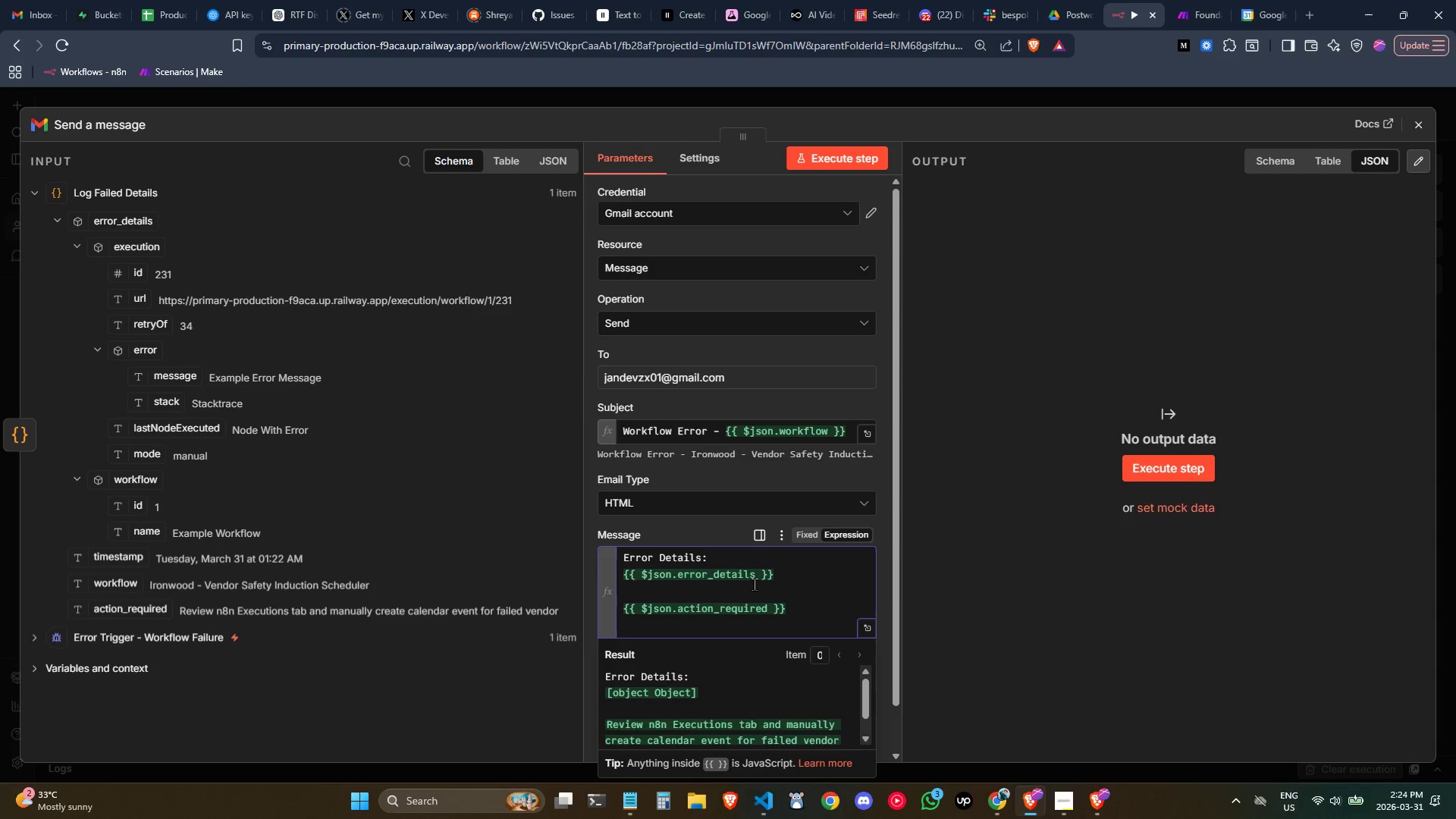 
left_click([756, 579])
 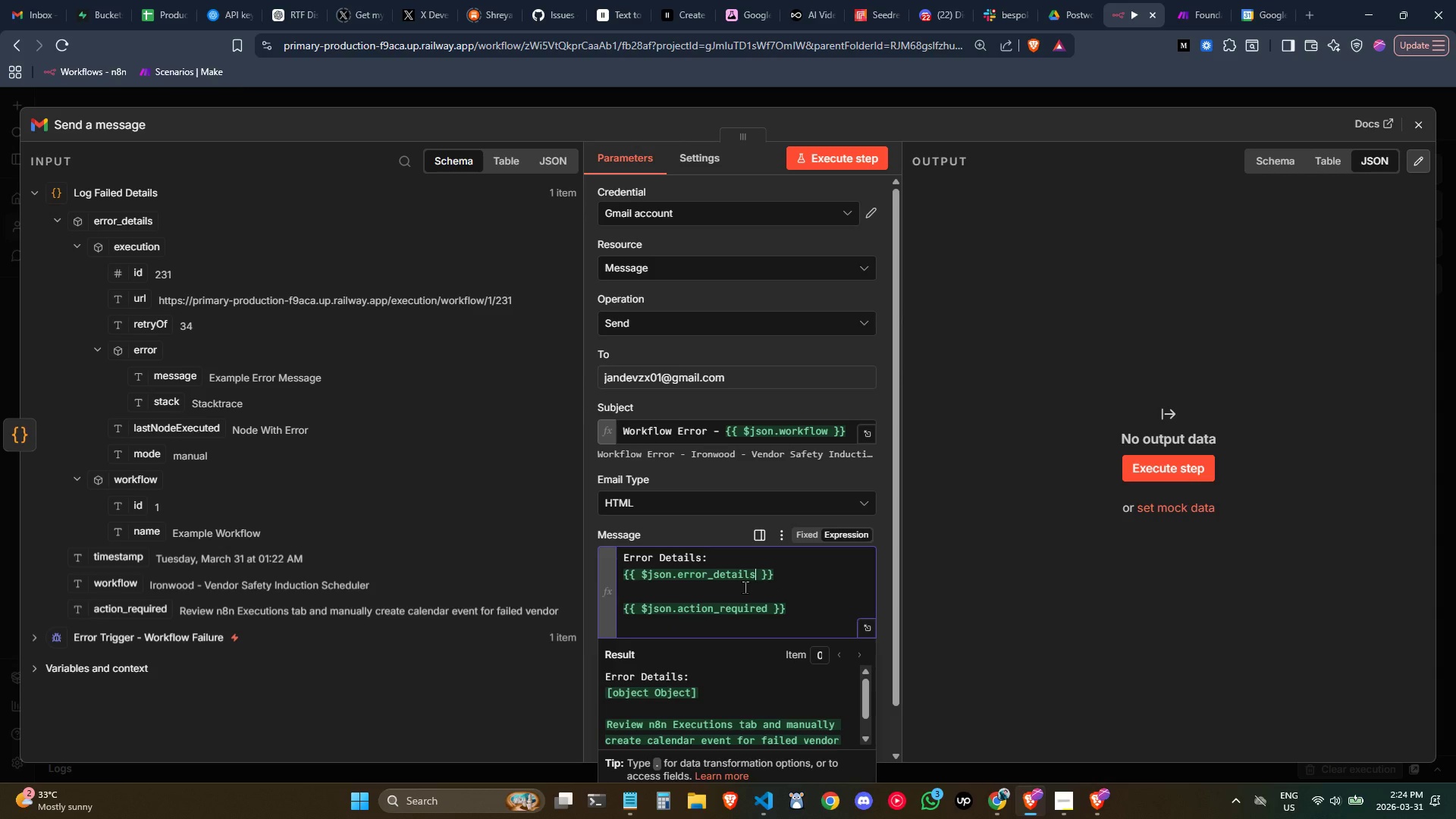 
key(Period)
 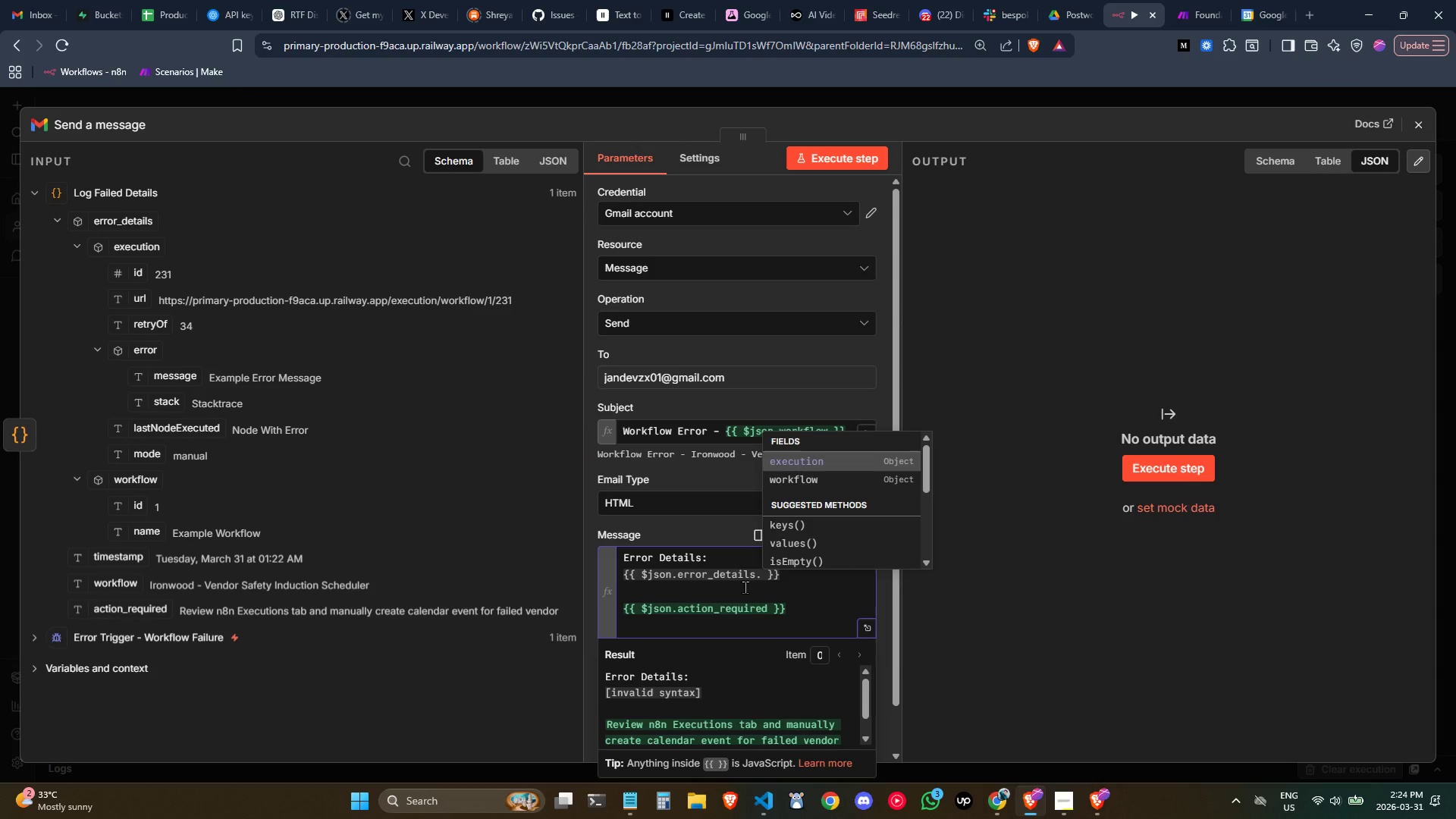 
wait(7.19)
 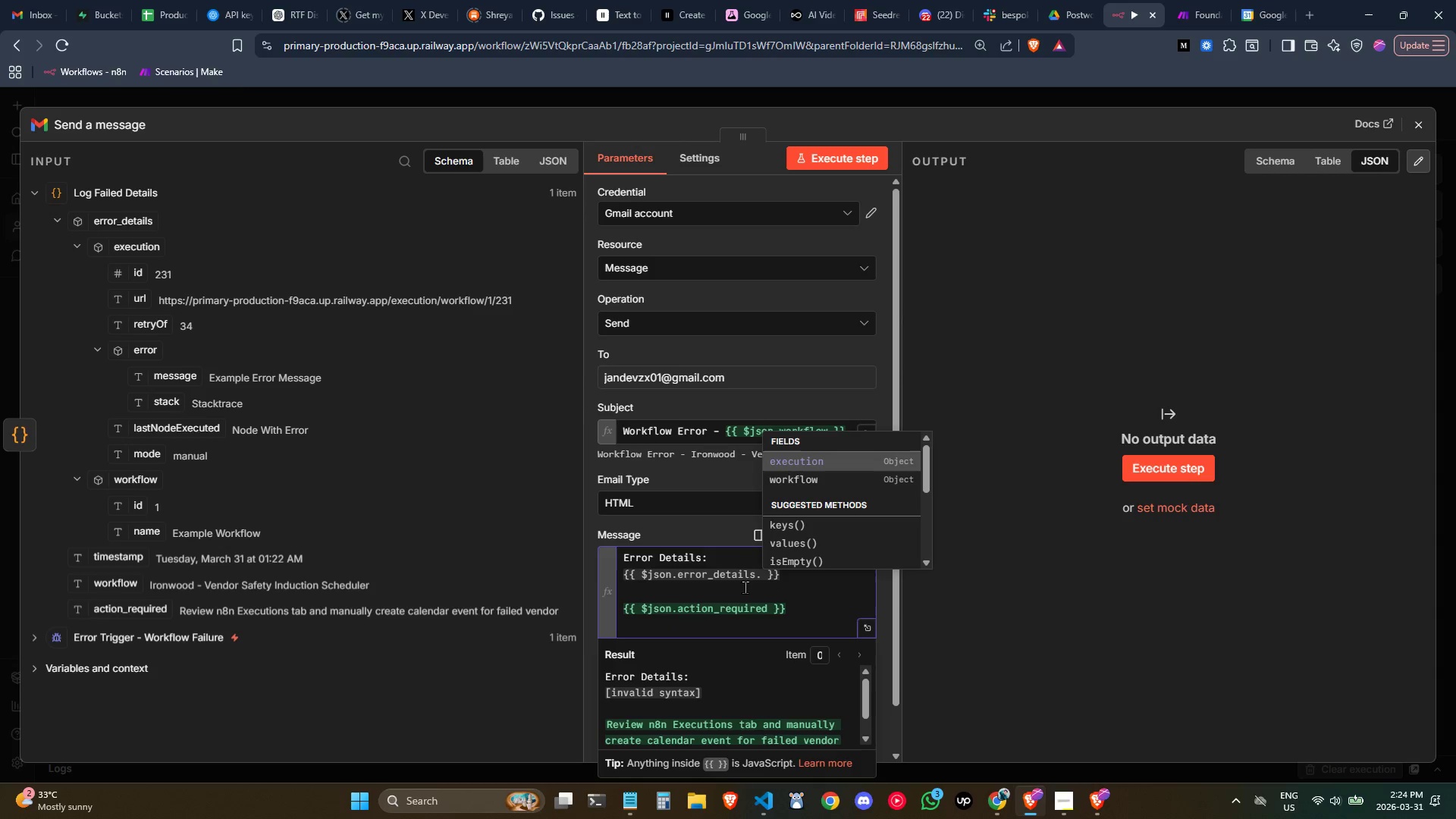 
key(Enter)
 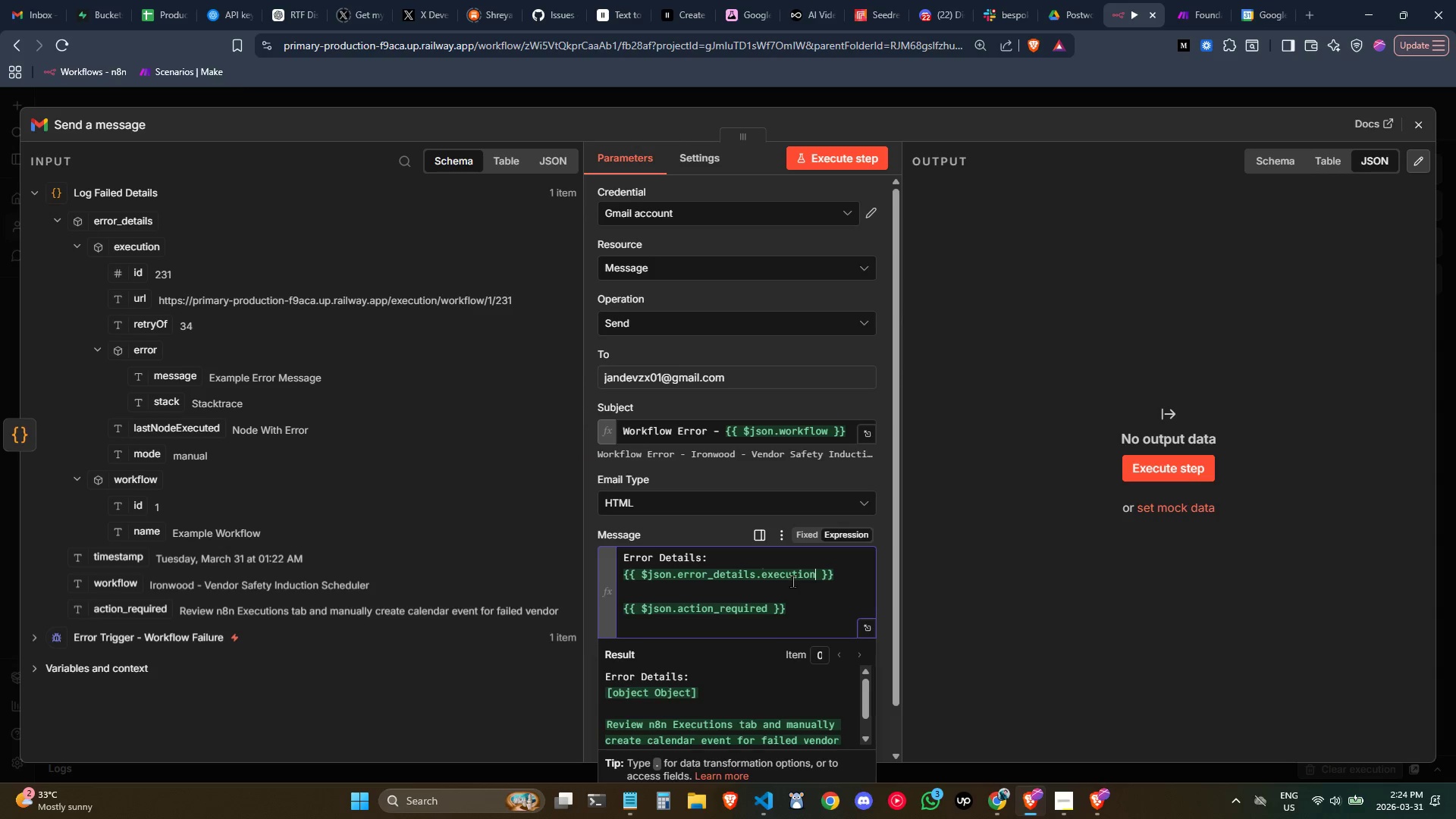 
key(Backspace)
 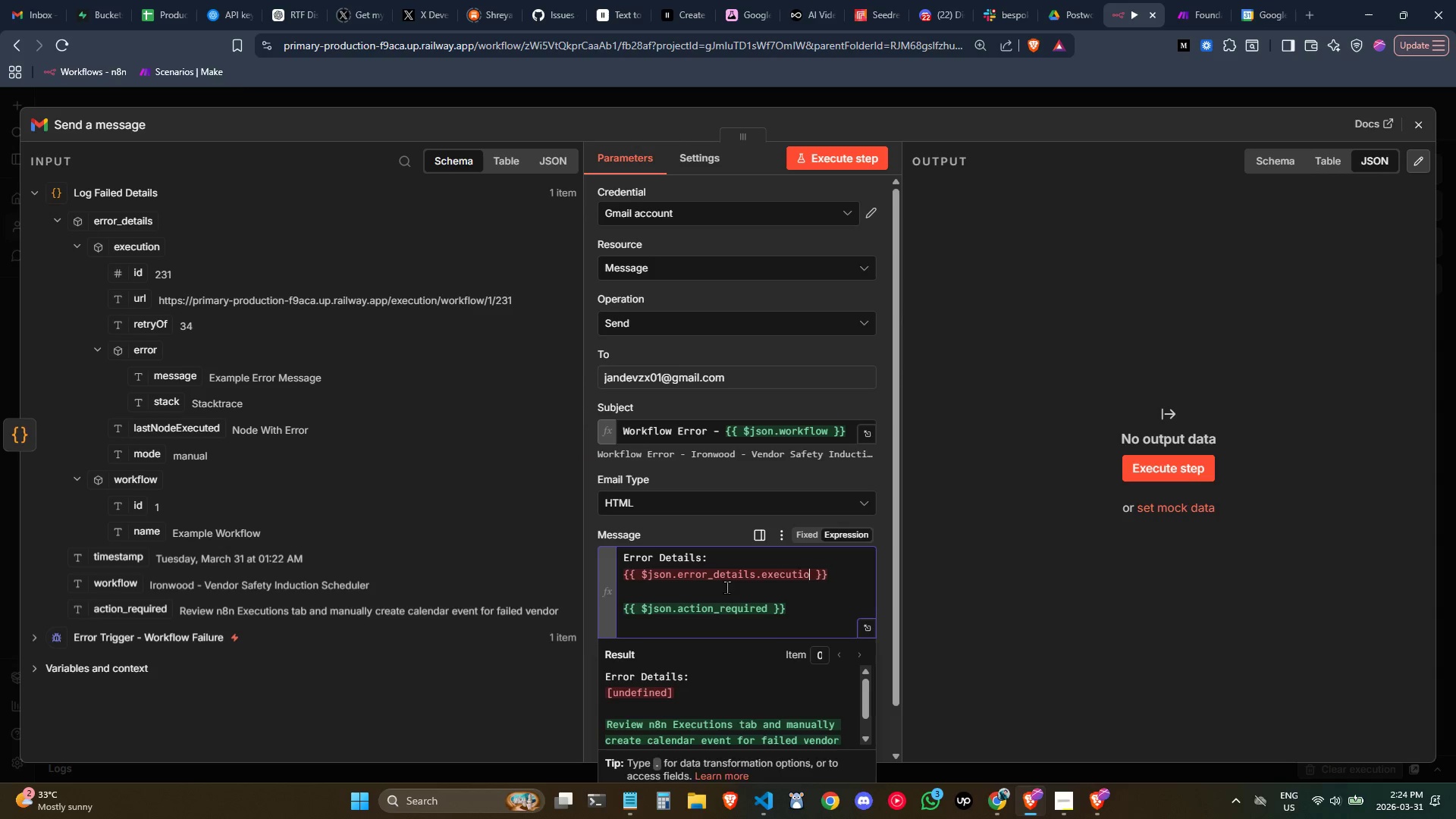 
key(Control+Backspace)
 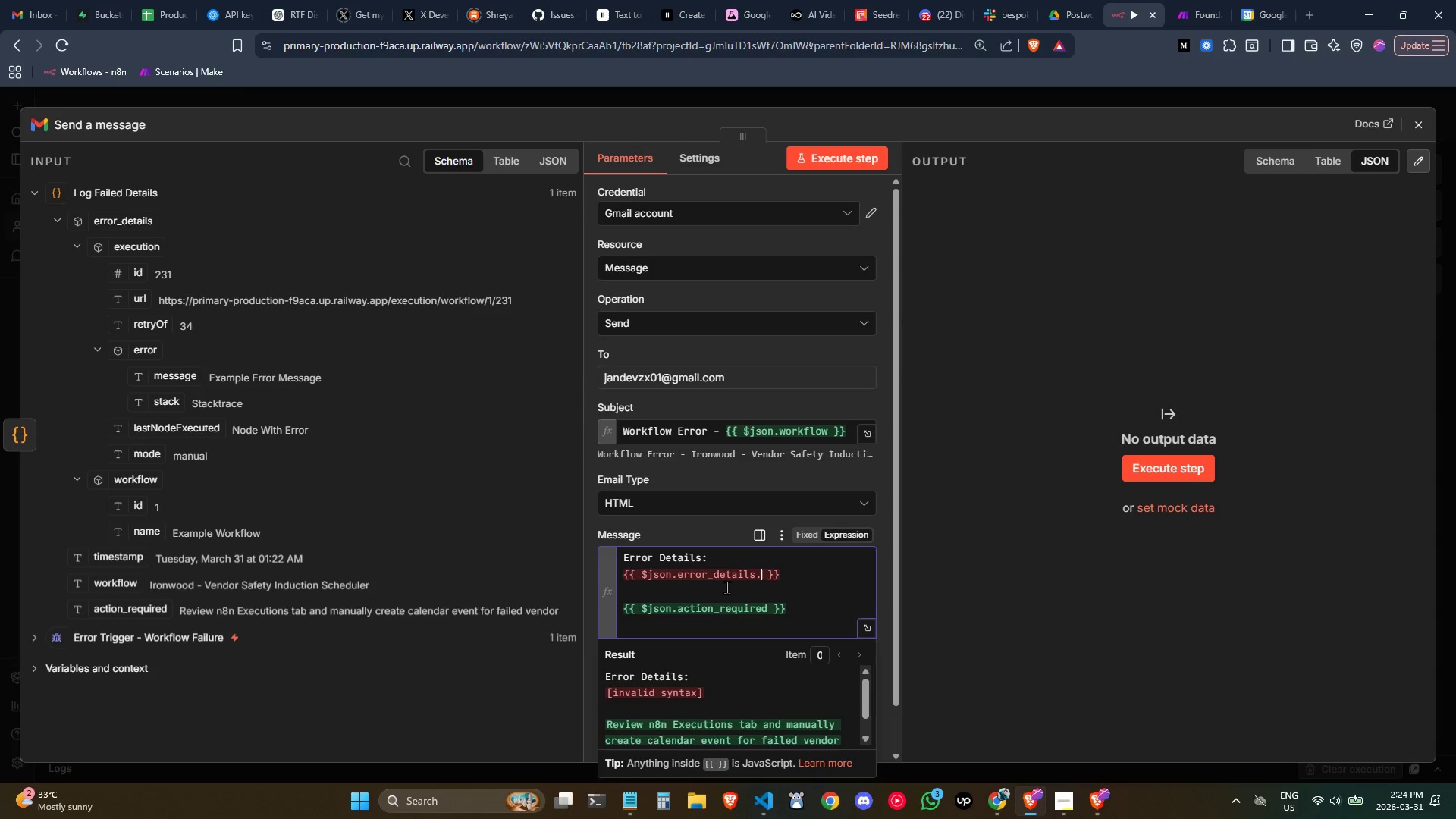 
key(Backspace)
 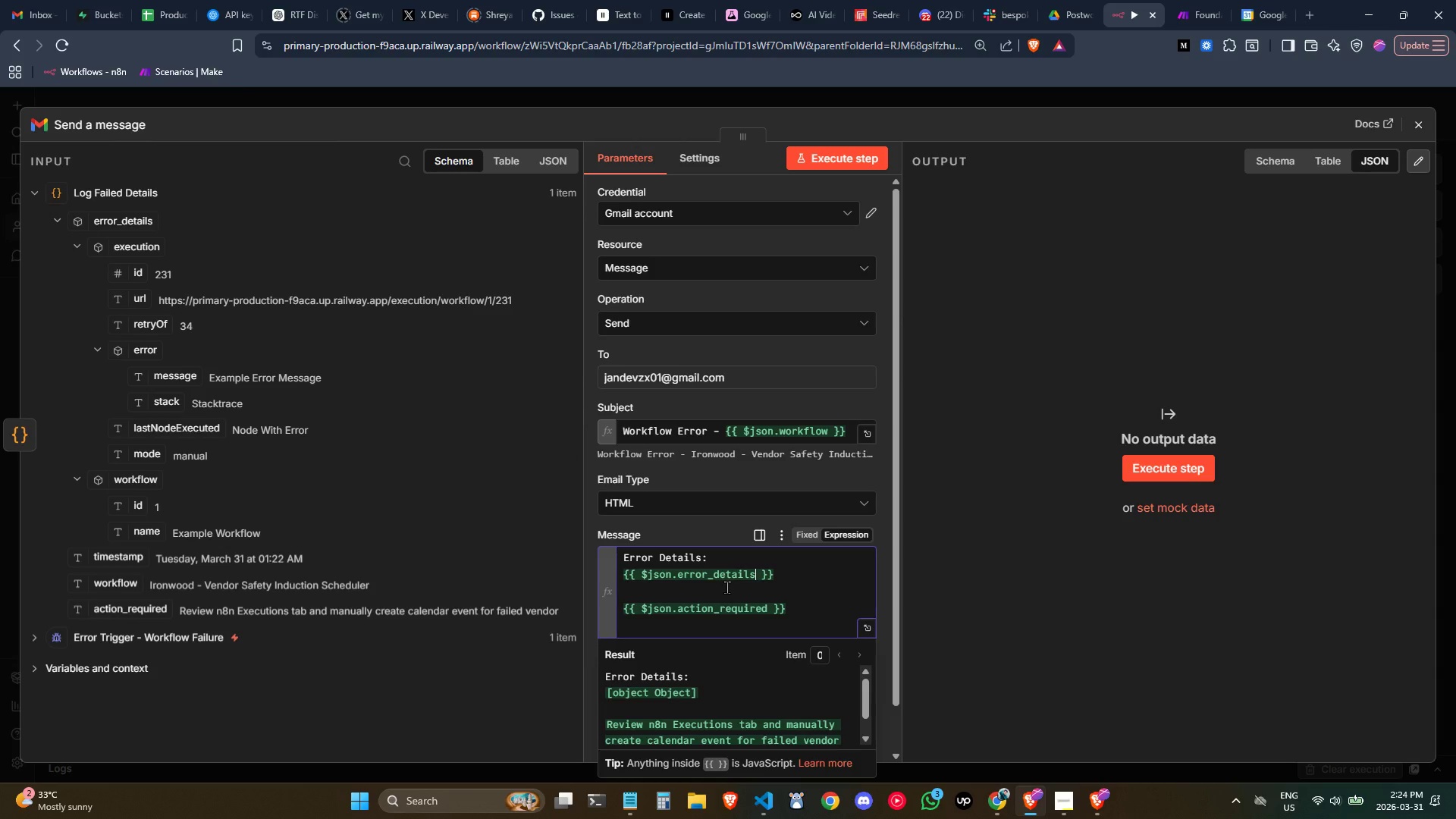 
key(Control+ArrowLeft)
 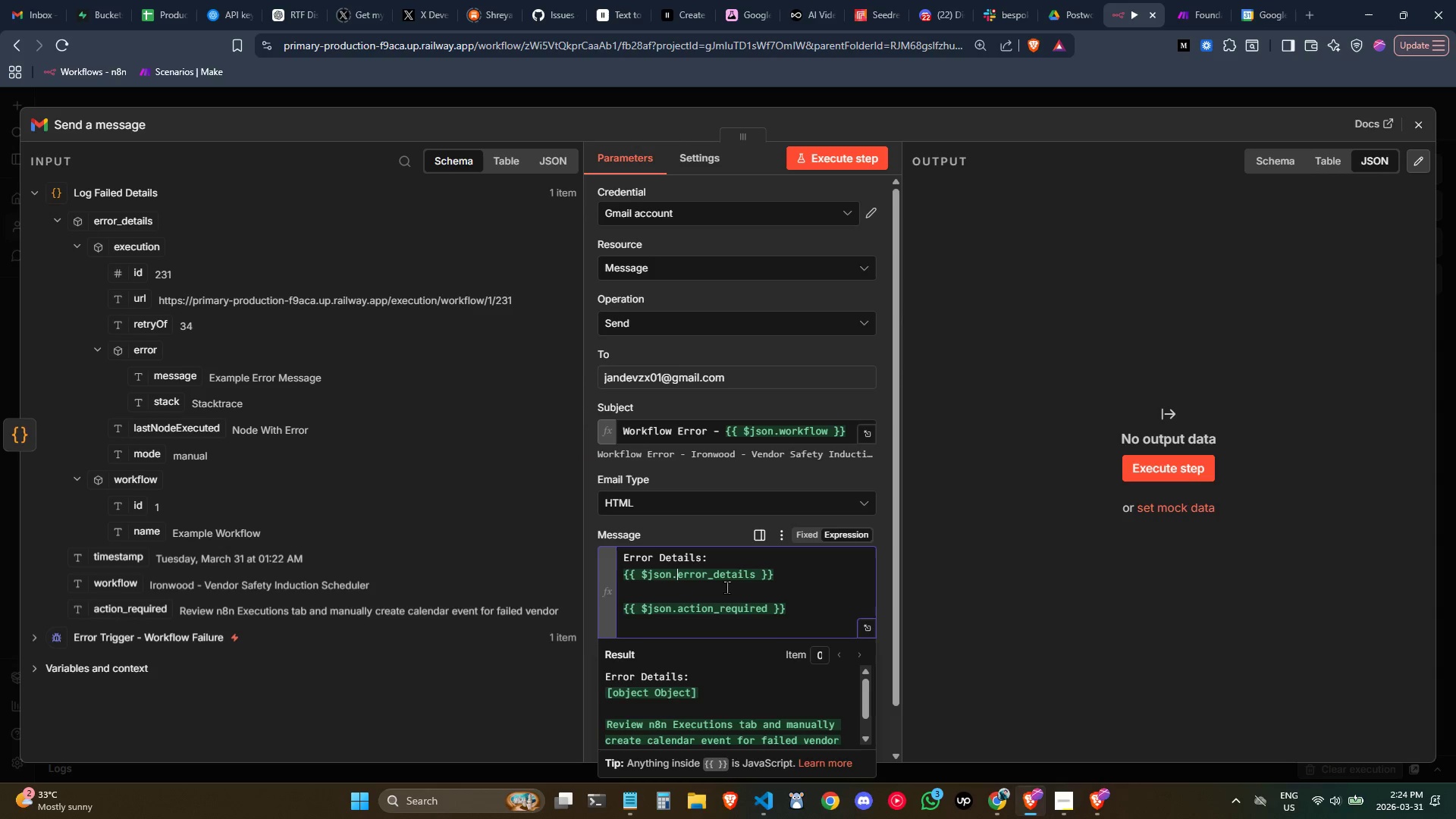 
key(Control+ArrowLeft)
 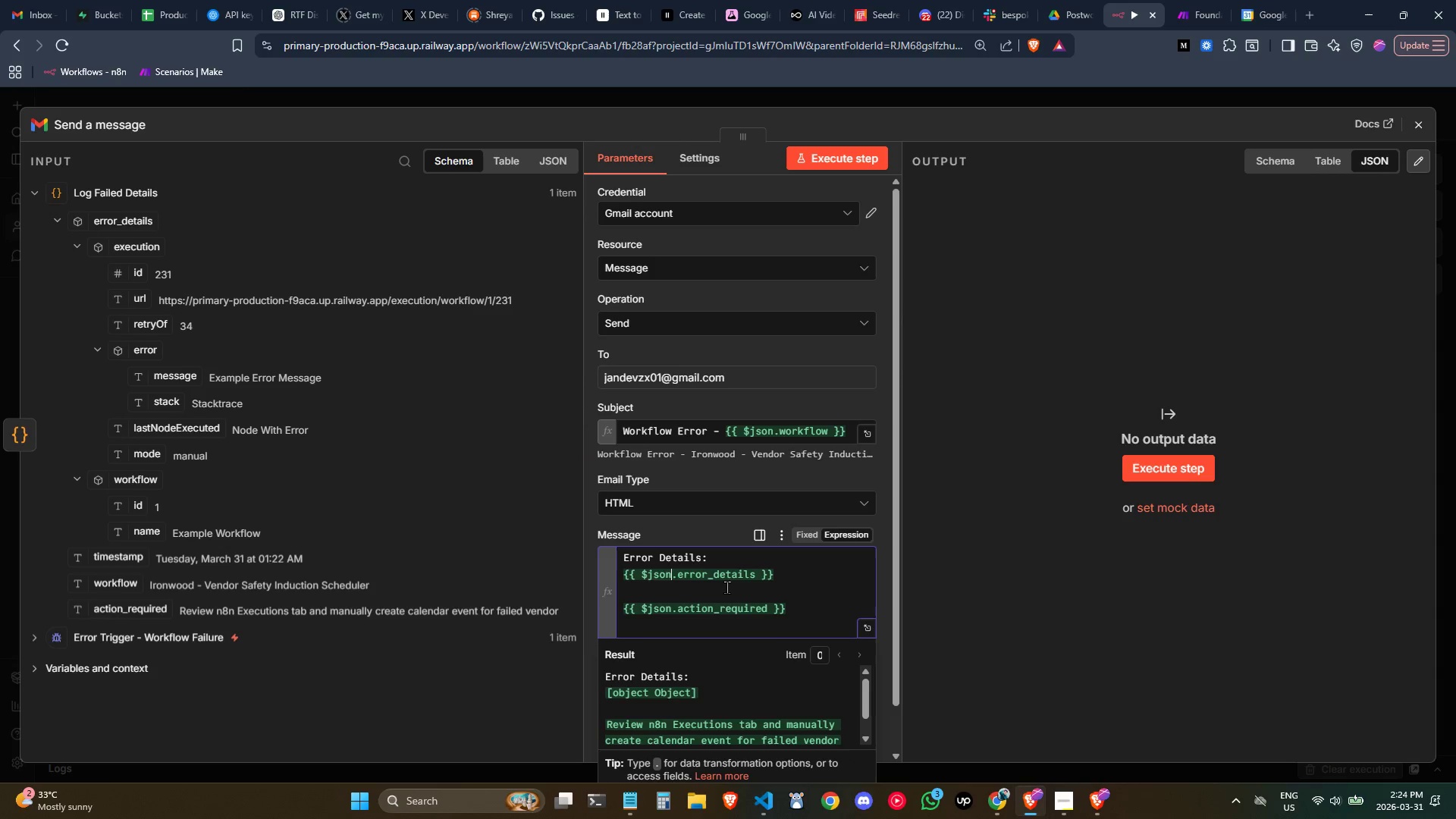 
key(Control+ArrowLeft)
 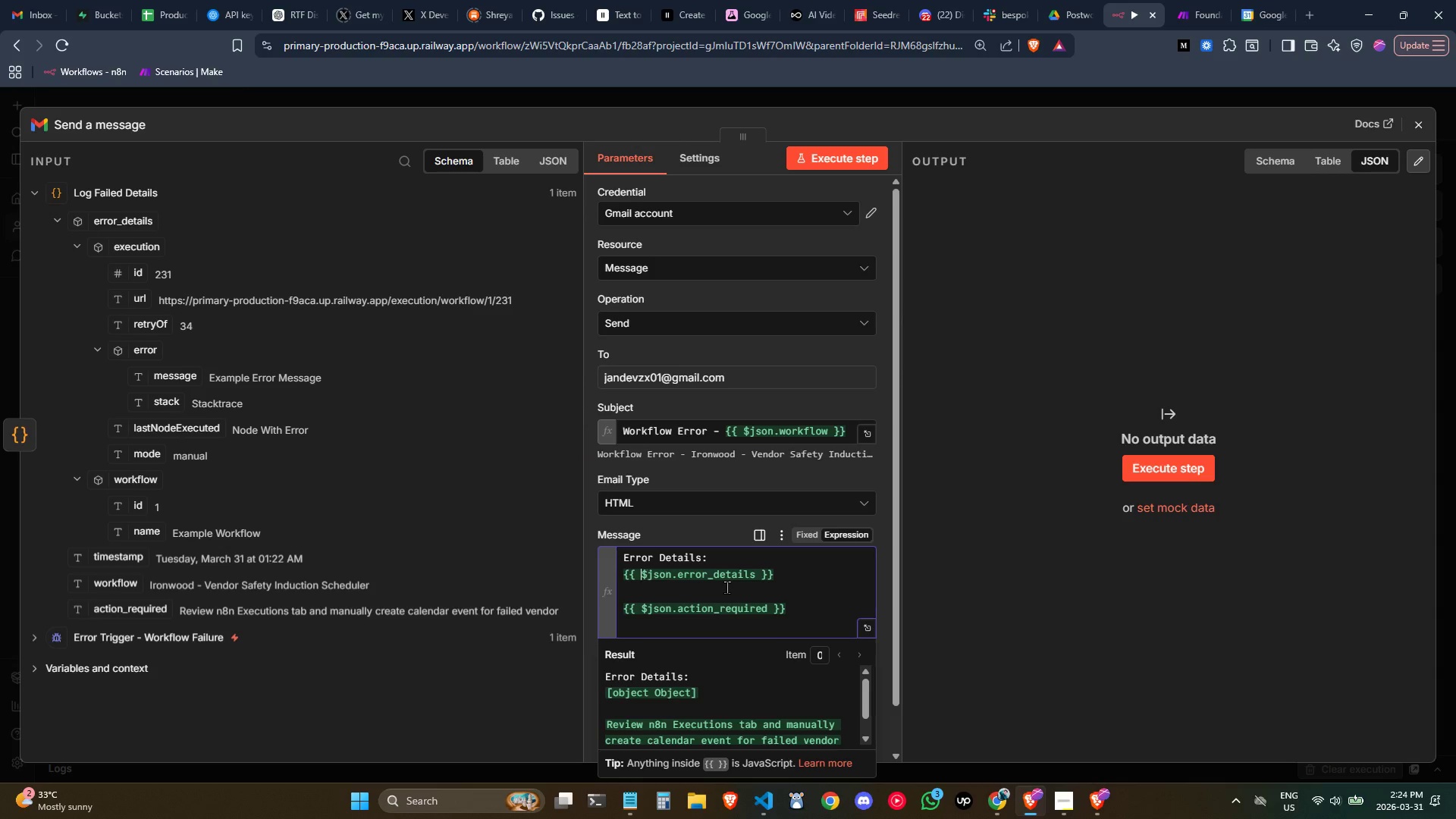 
key(ArrowLeft)
 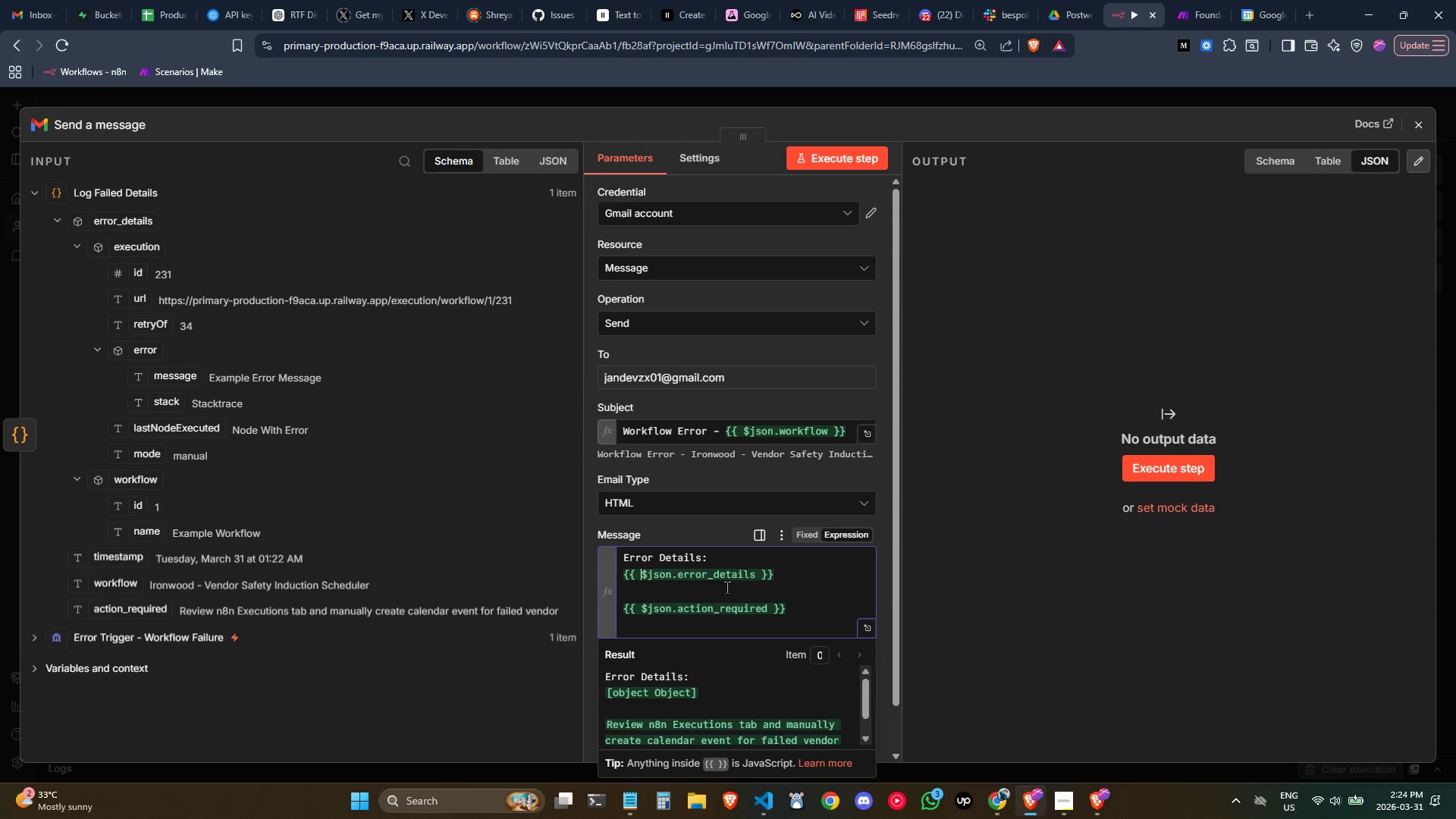 
type(JSON.stringify()
 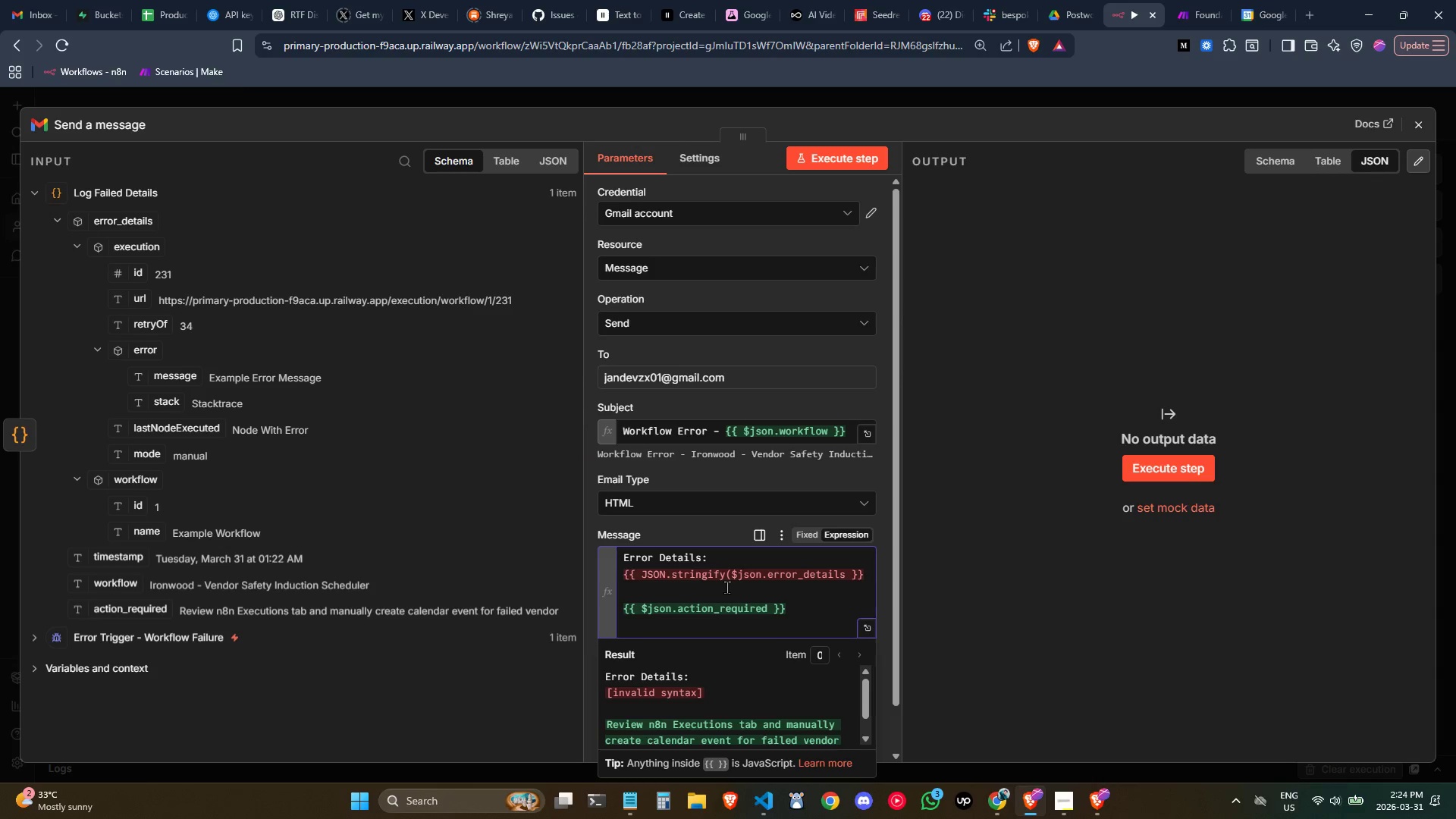 
left_click([846, 576])
 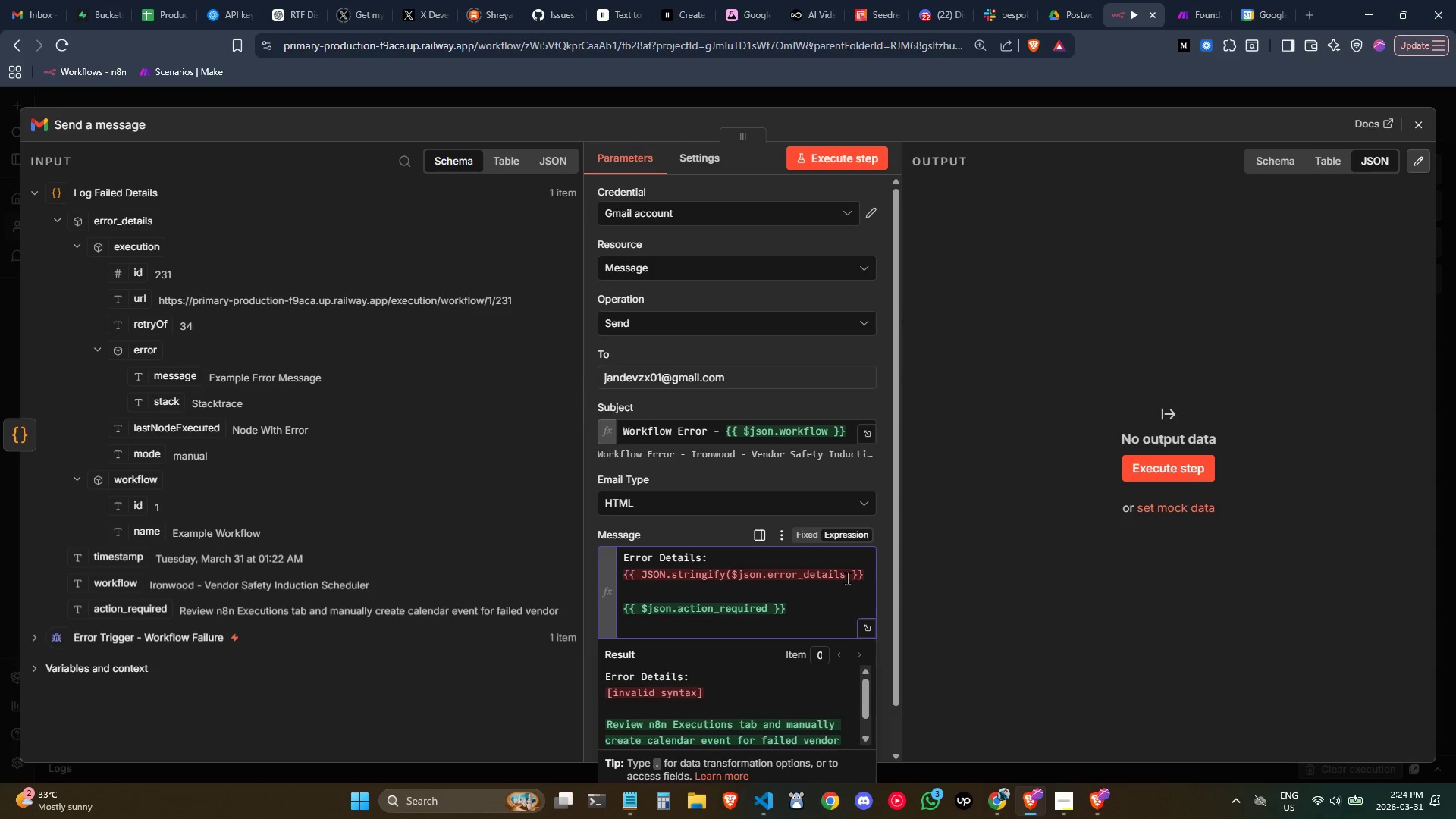 
key(Shift+0)
 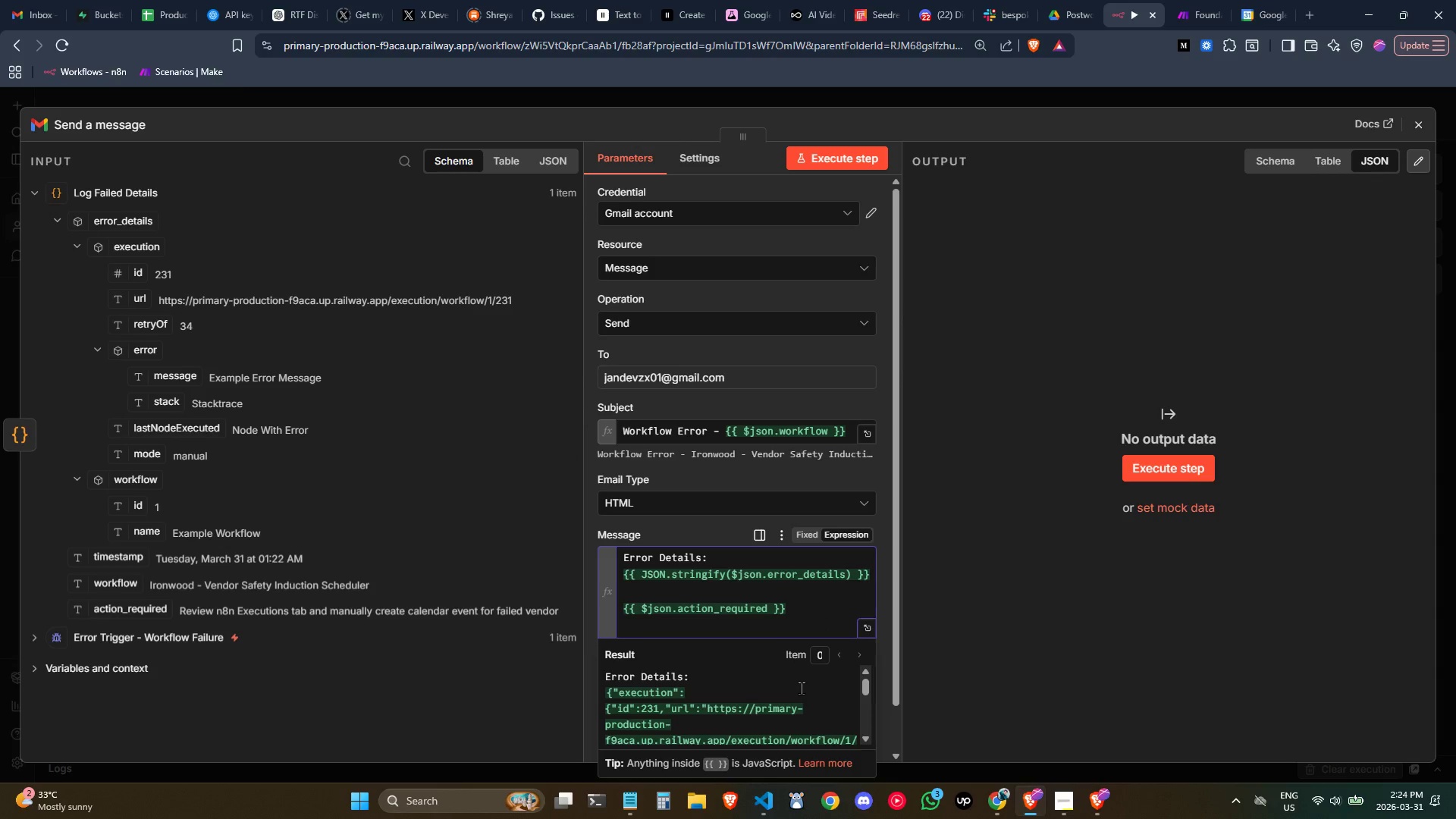 
wait(5.69)
 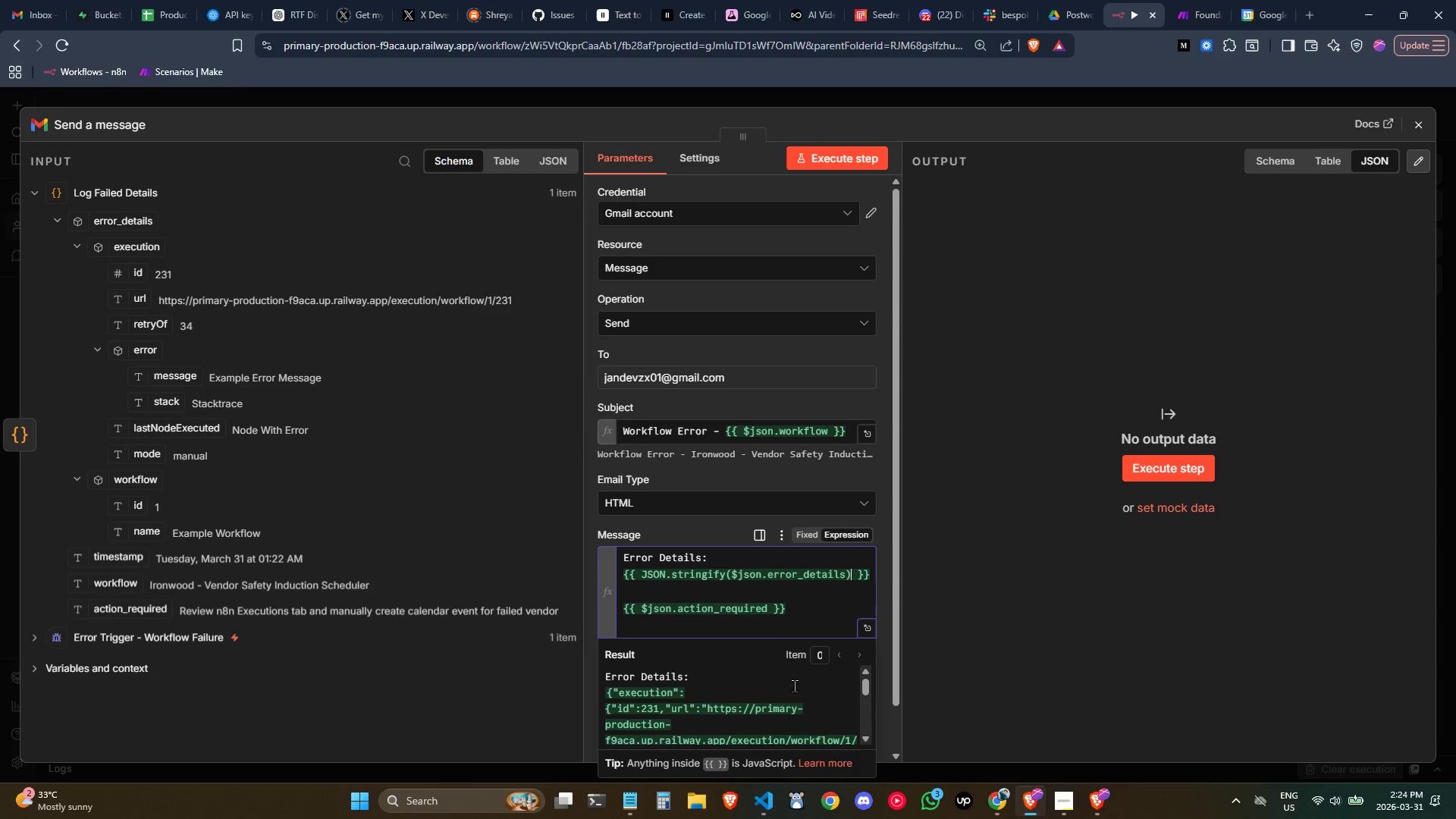 
left_click([1070, 796])